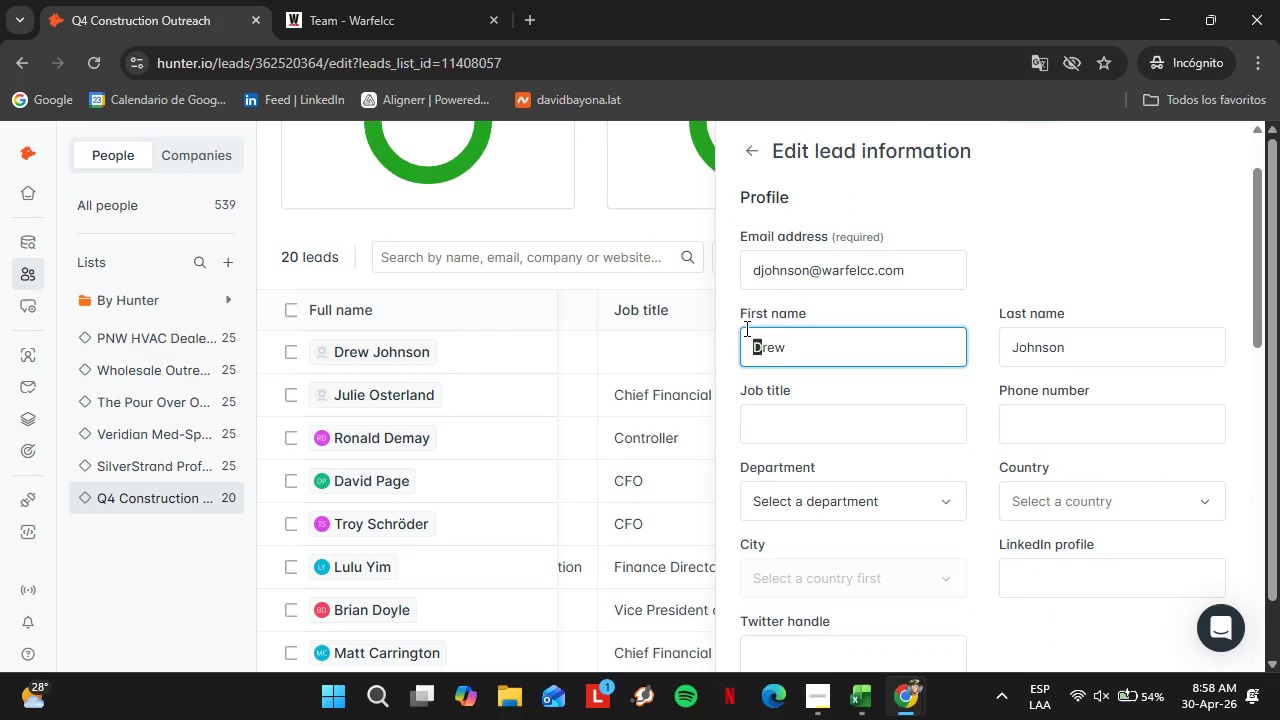 
type(And)
 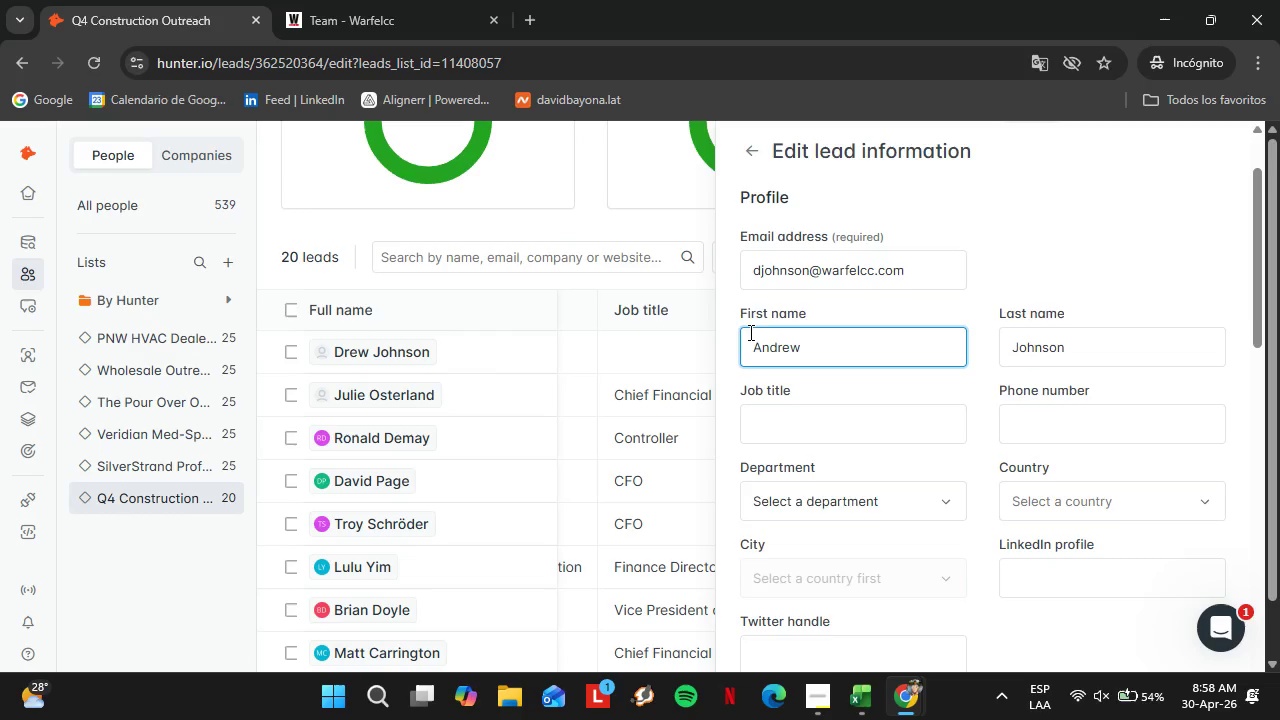 
scroll: coordinate [969, 580], scroll_direction: down, amount: 24.0
 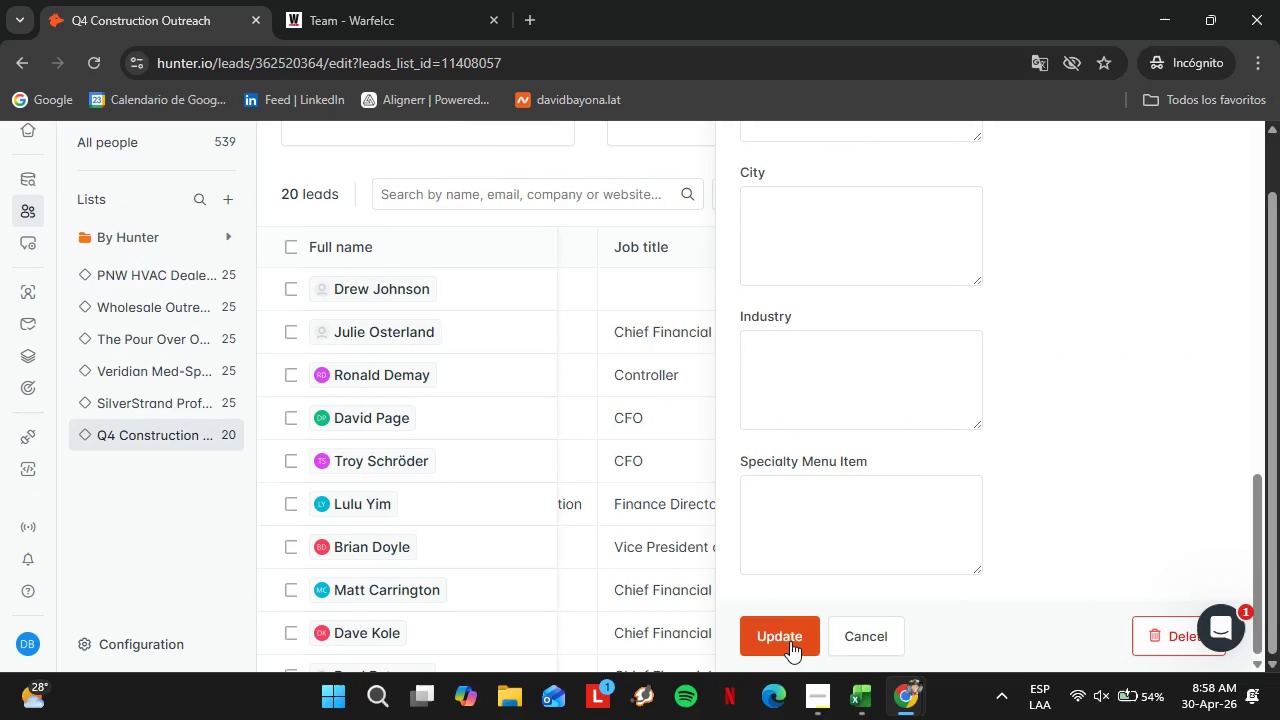 
left_click([790, 641])
 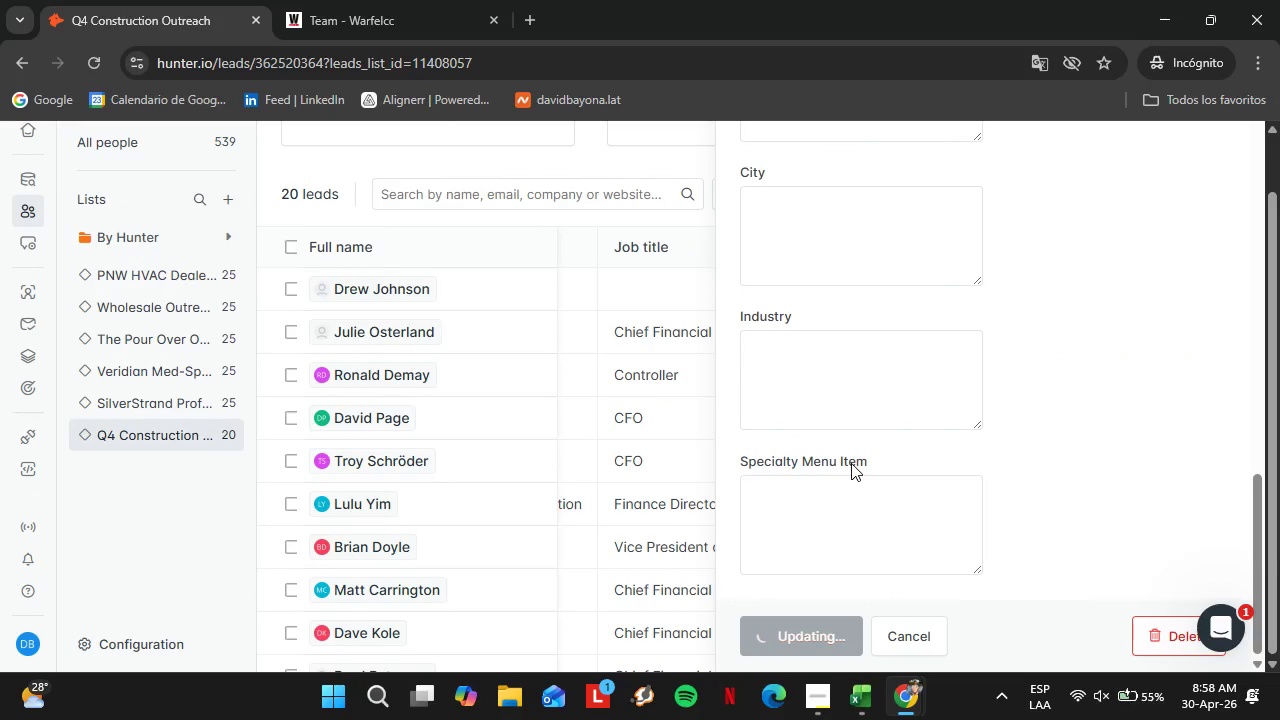 
wait(8.31)
 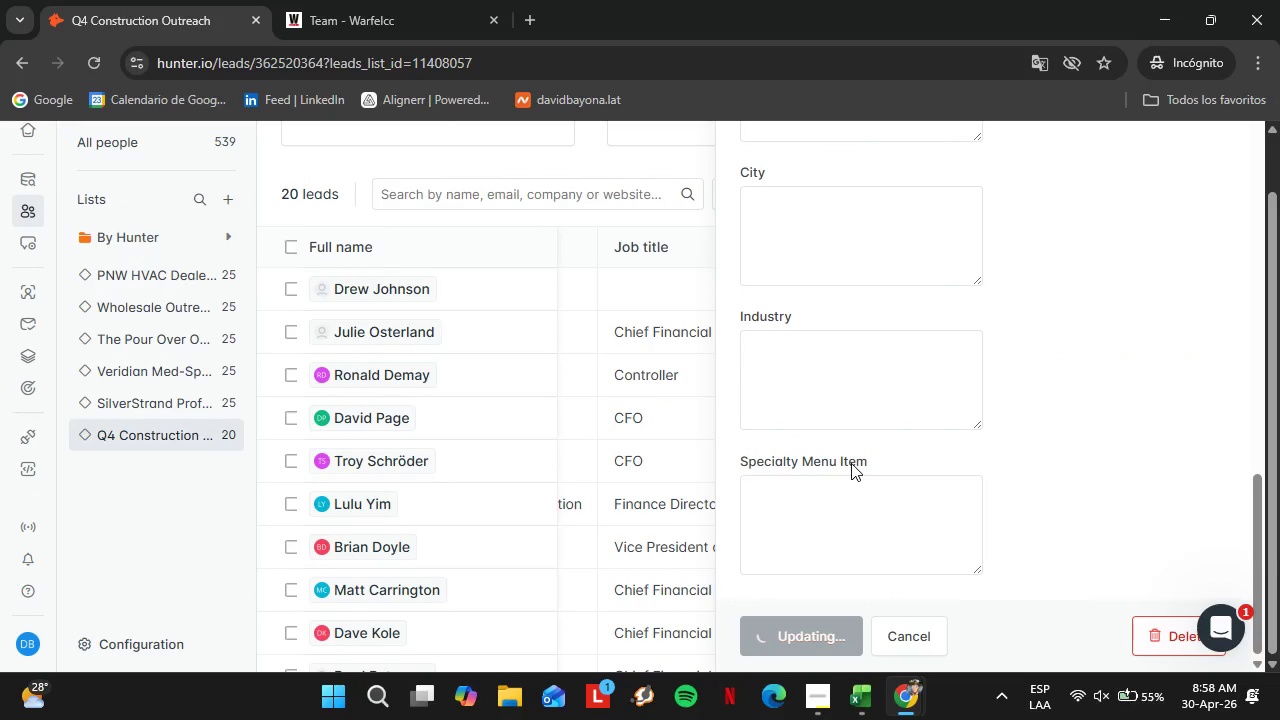 
scroll: coordinate [968, 358], scroll_direction: up, amount: 2.0
 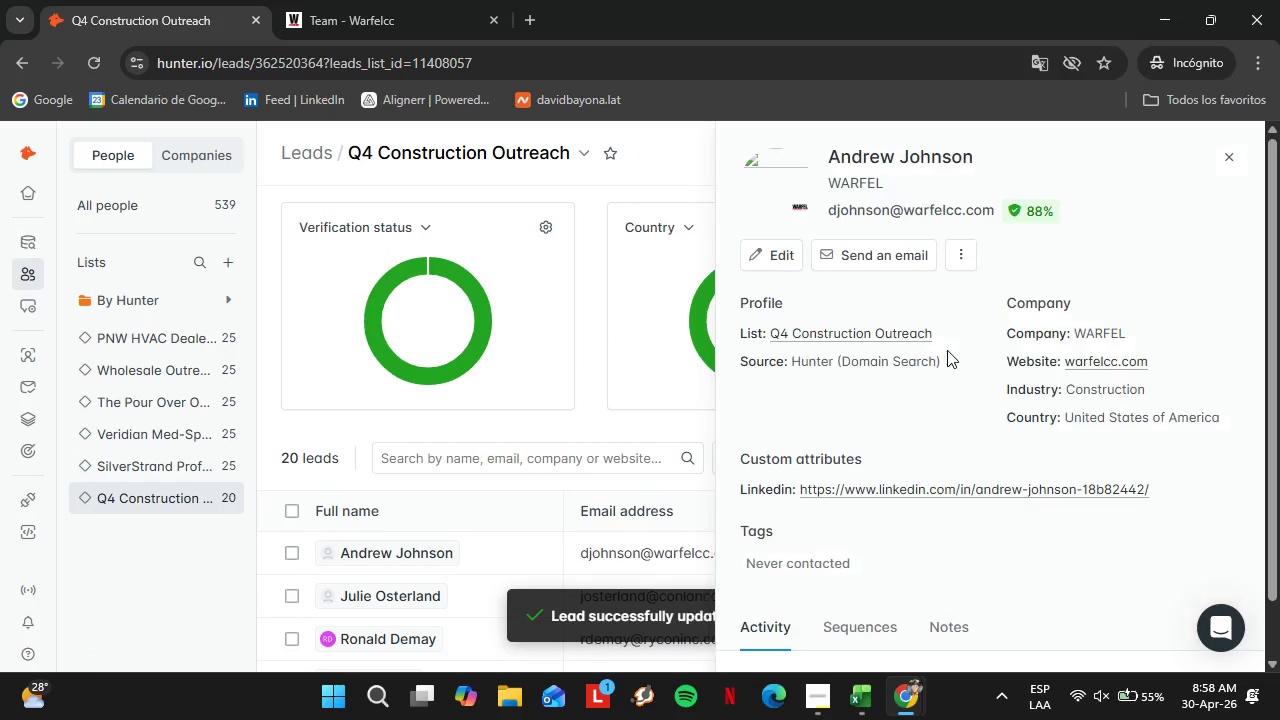 
left_click([1220, 157])
 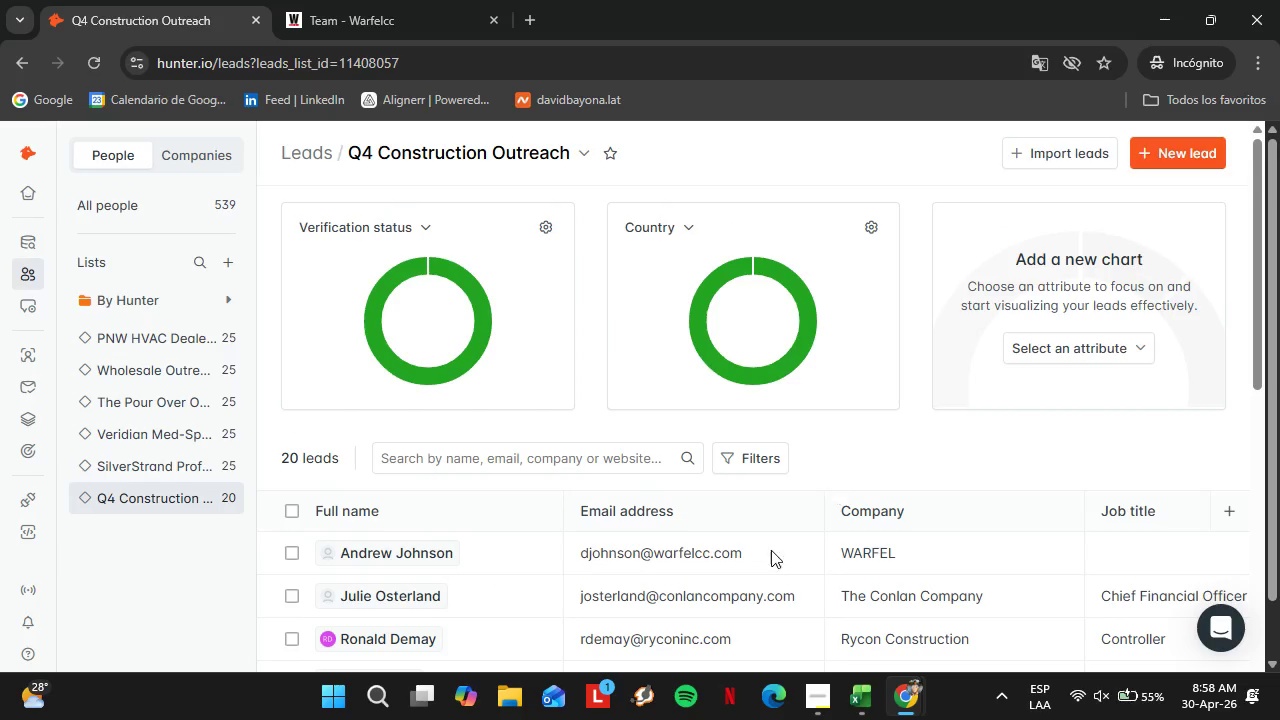 
scroll: coordinate [719, 554], scroll_direction: down, amount: 3.0
 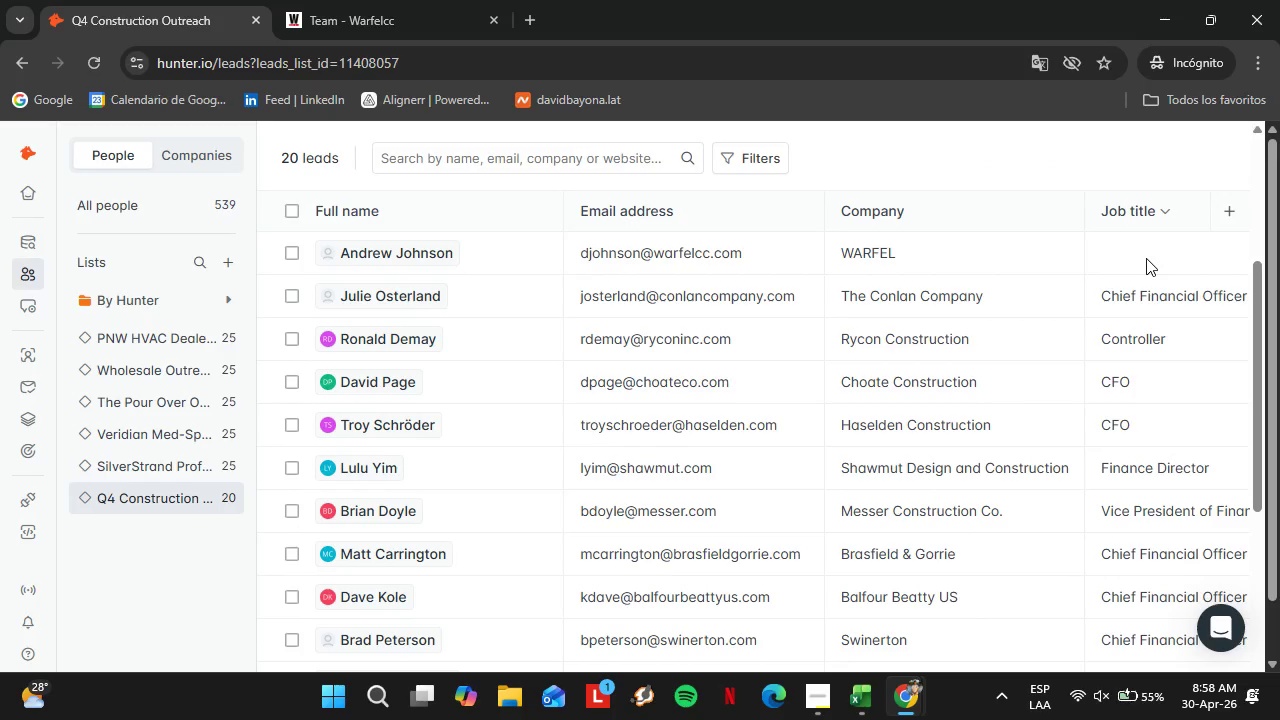 
double_click([1146, 258])
 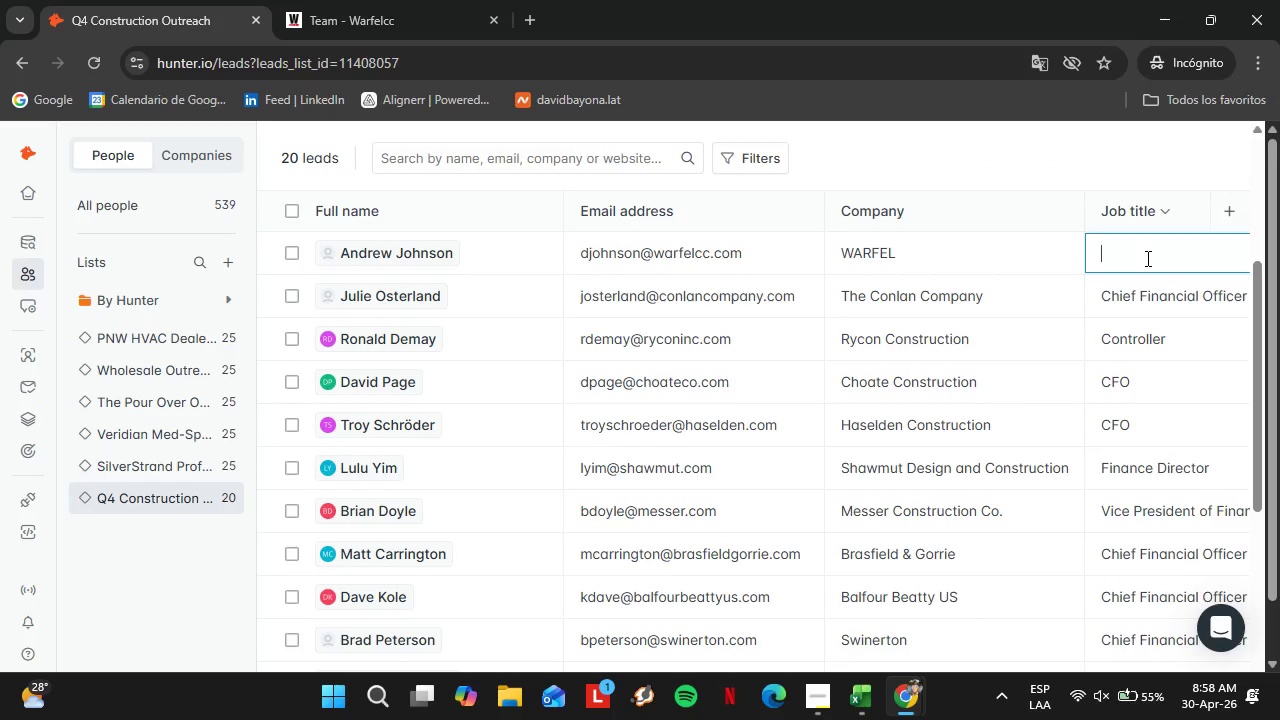 
triple_click([1146, 258])
 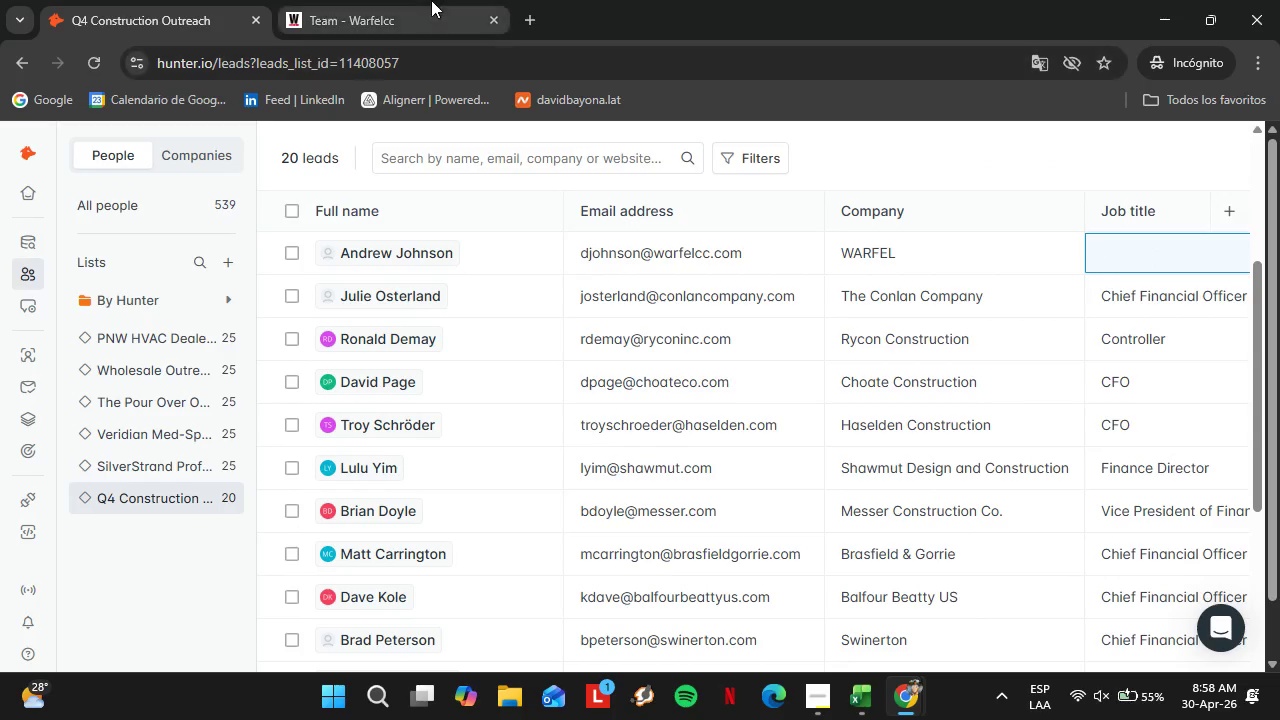 
left_click([431, 0])
 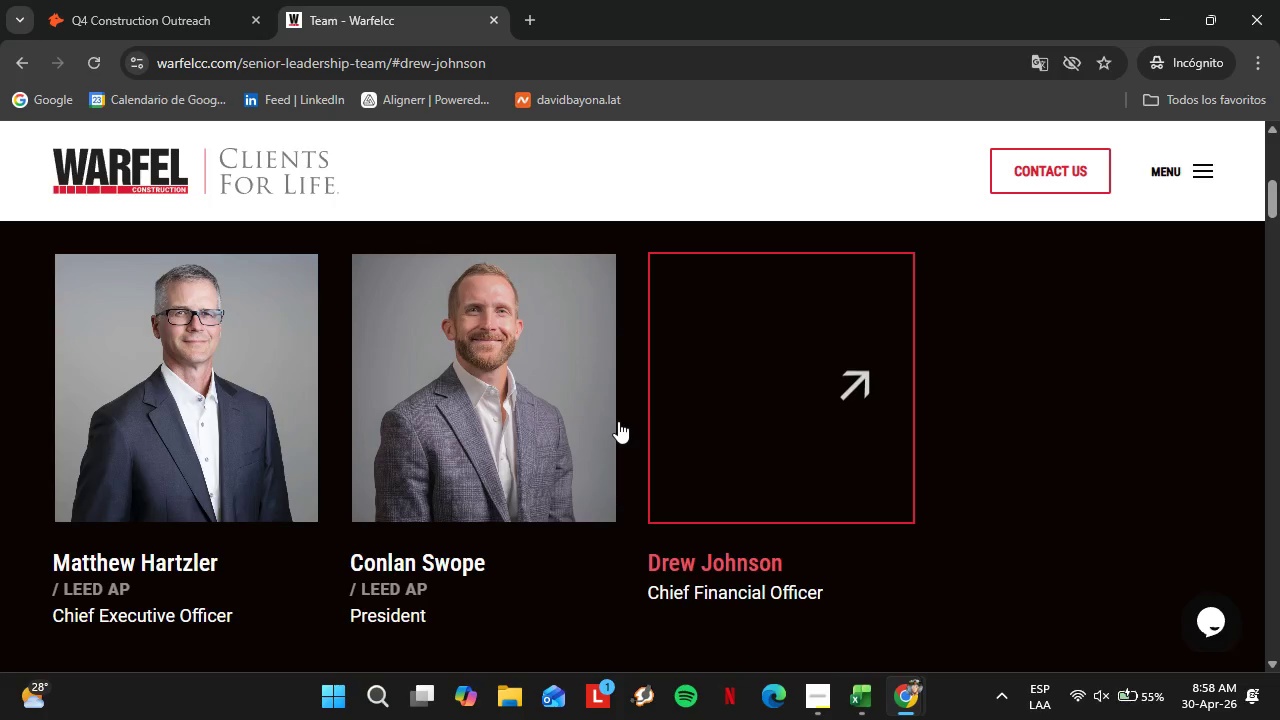 
left_click([194, 0])
 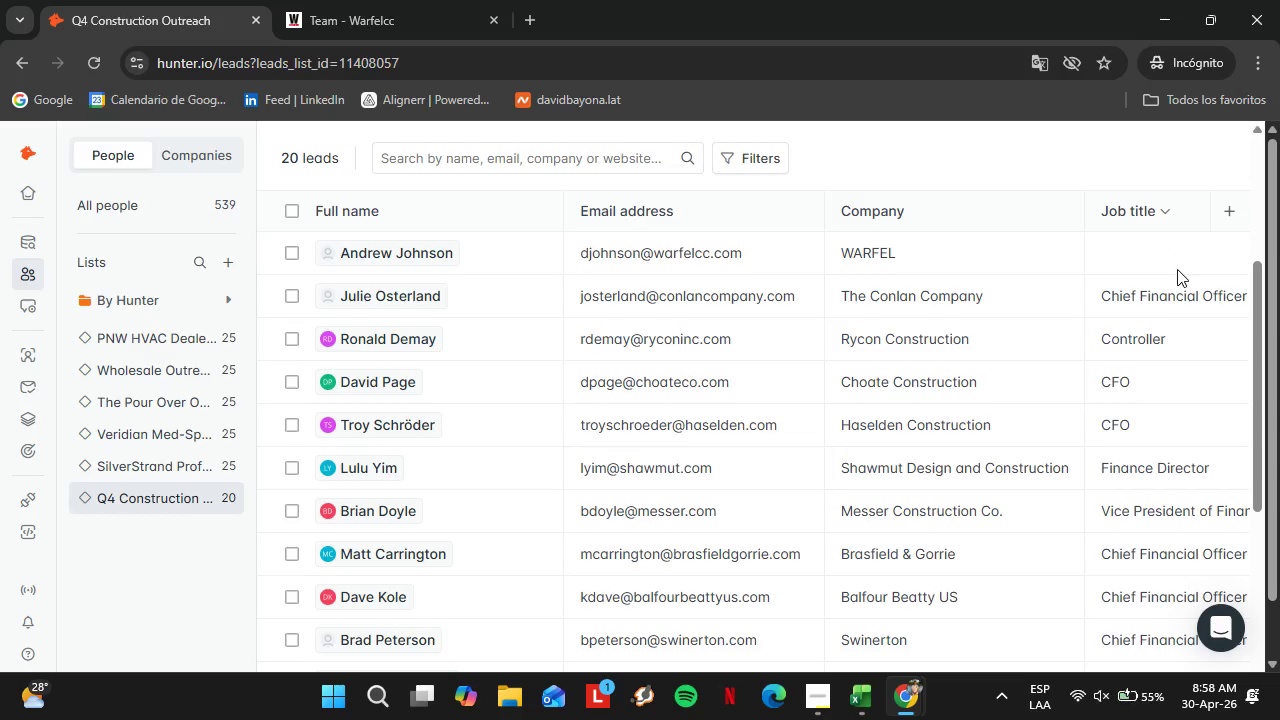 
double_click([1184, 292])
 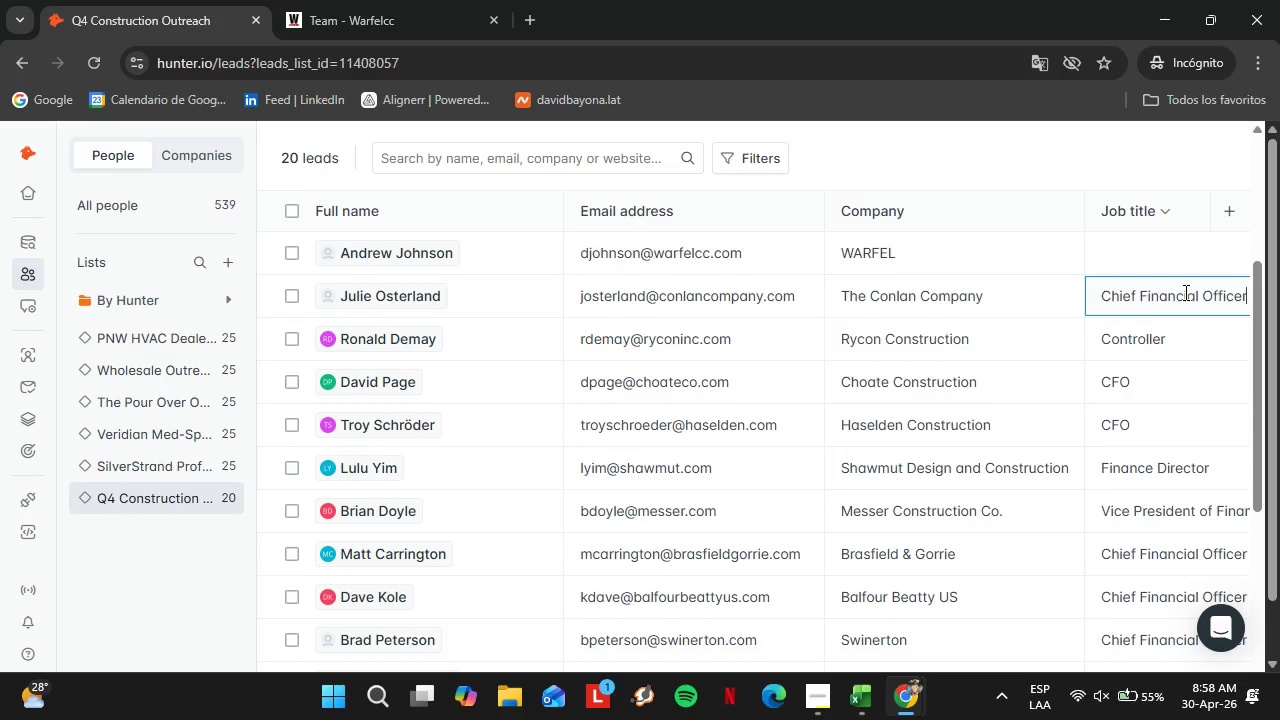 
triple_click([1184, 292])
 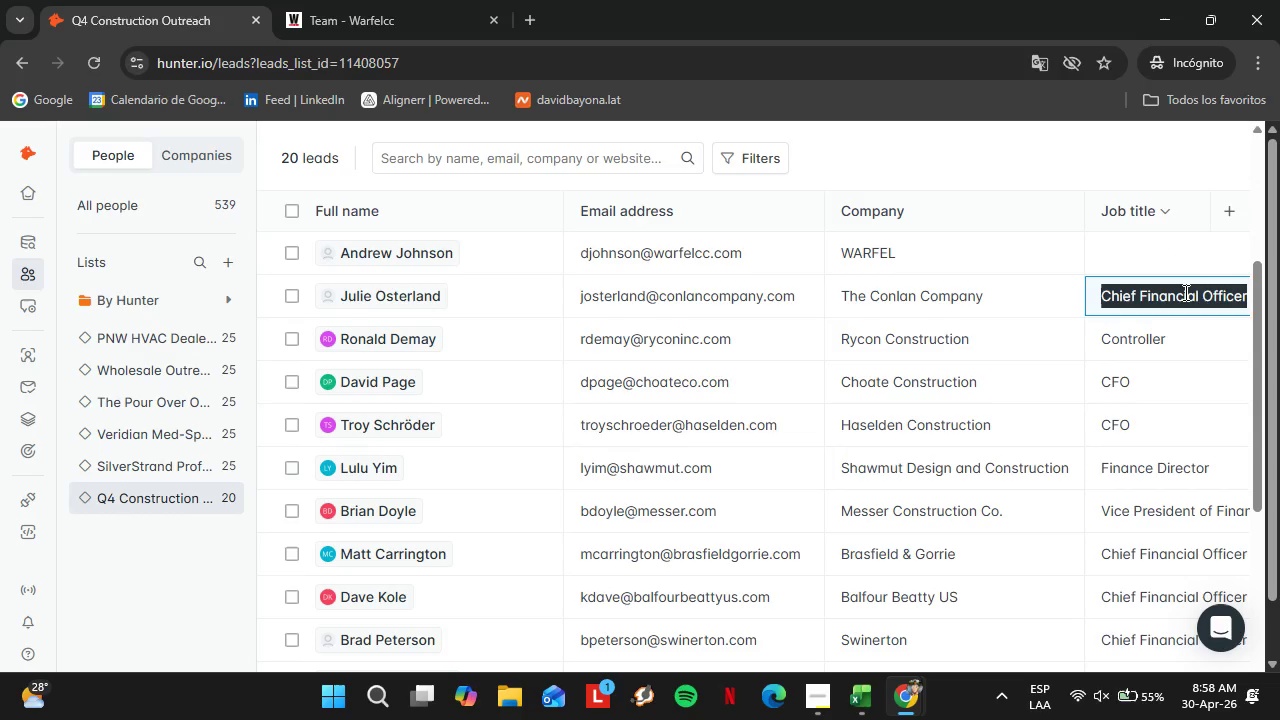 
key(Control+C)
 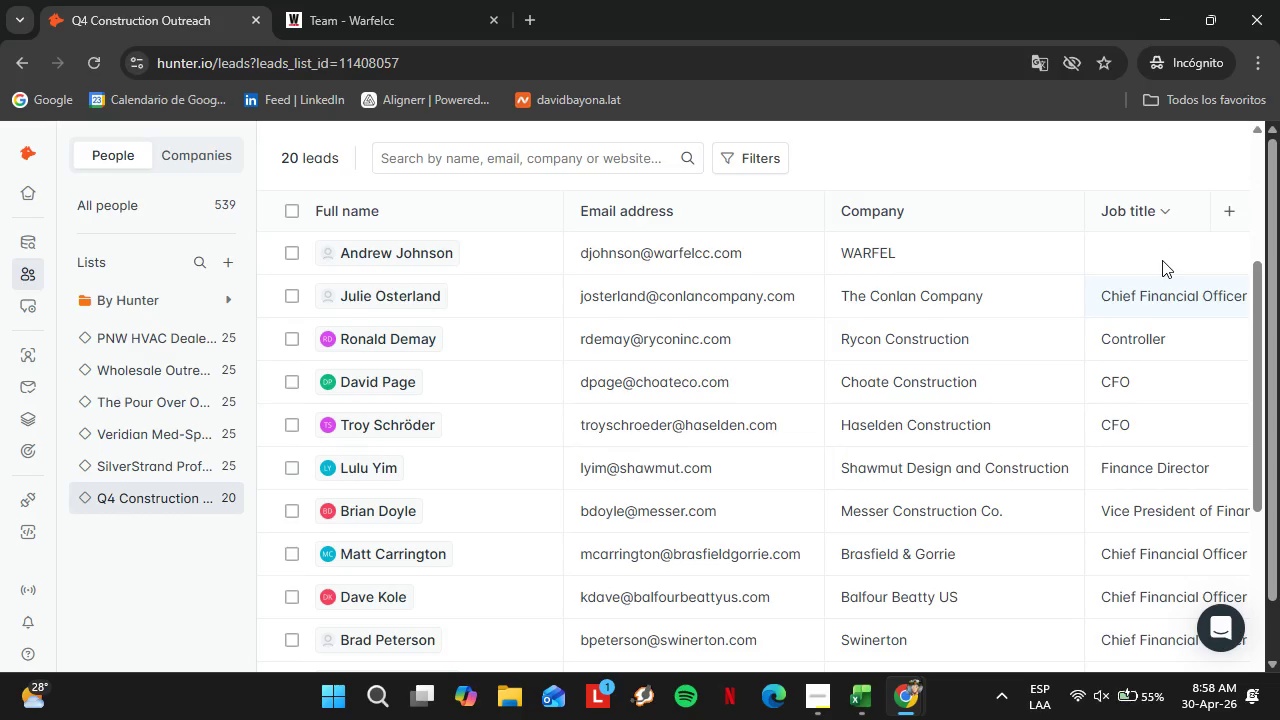 
double_click([1162, 260])
 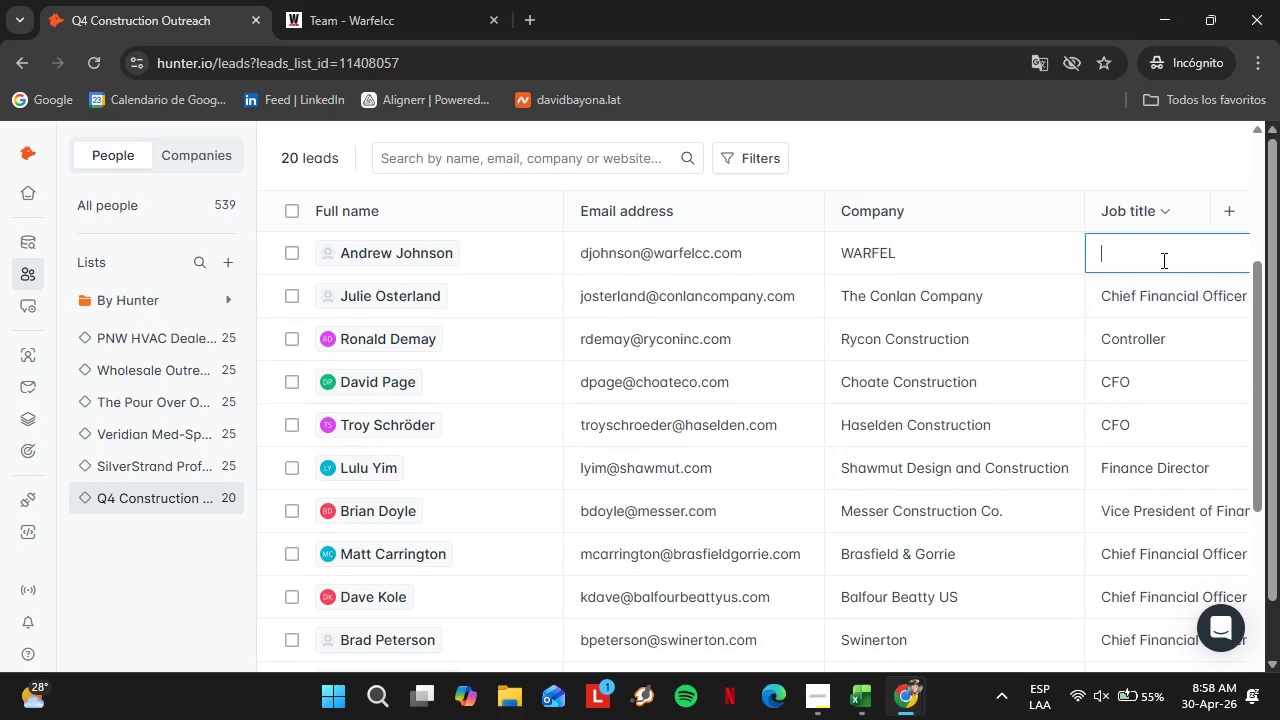 
triple_click([1162, 260])
 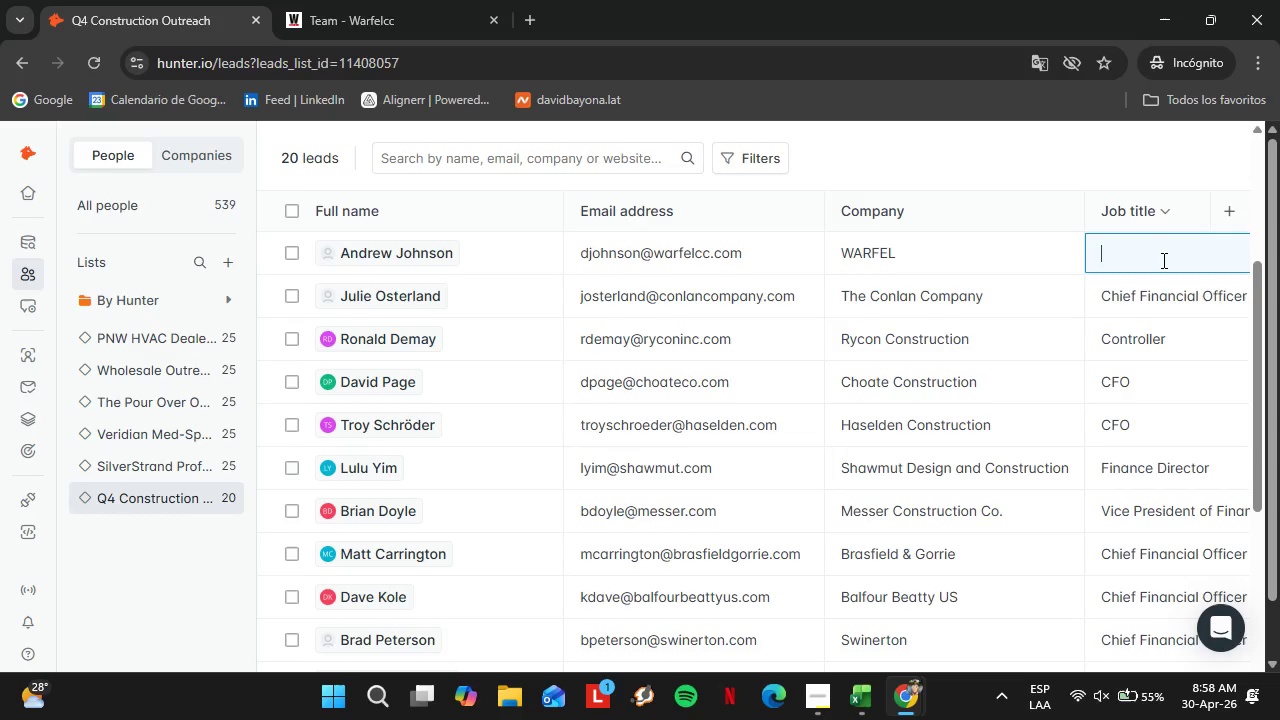 
key(Control+V)
 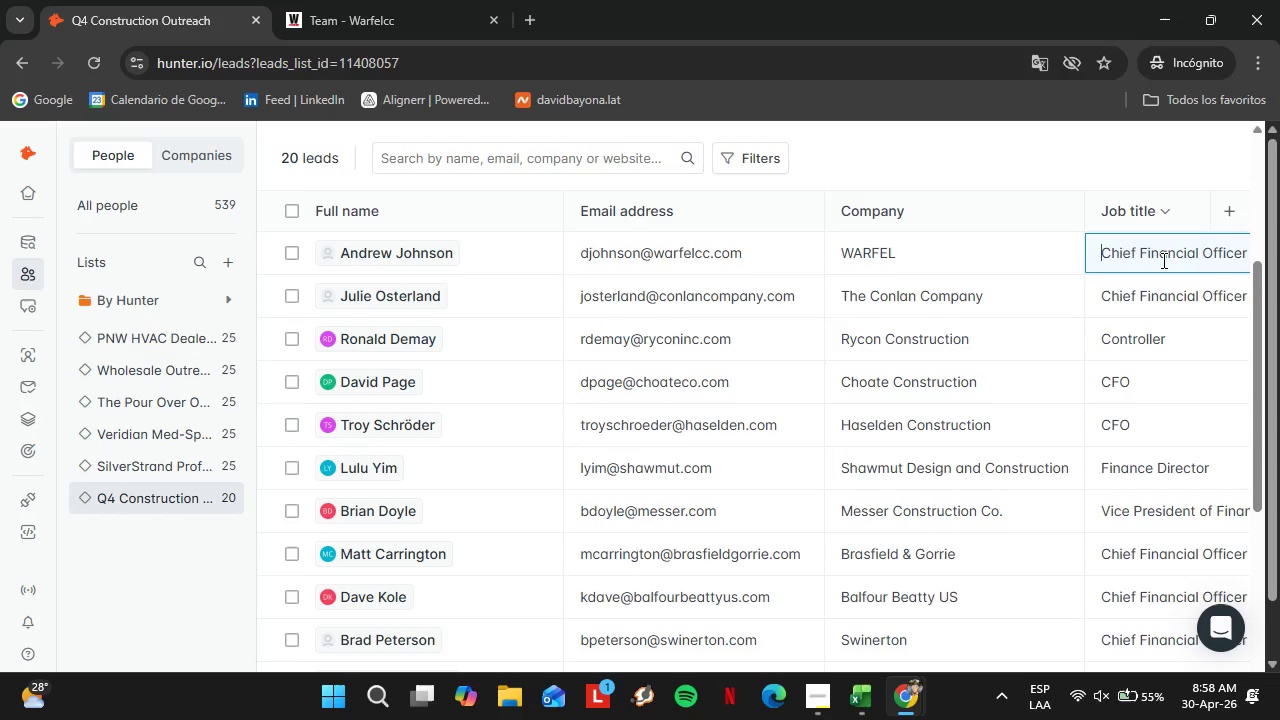 
key(Enter)
 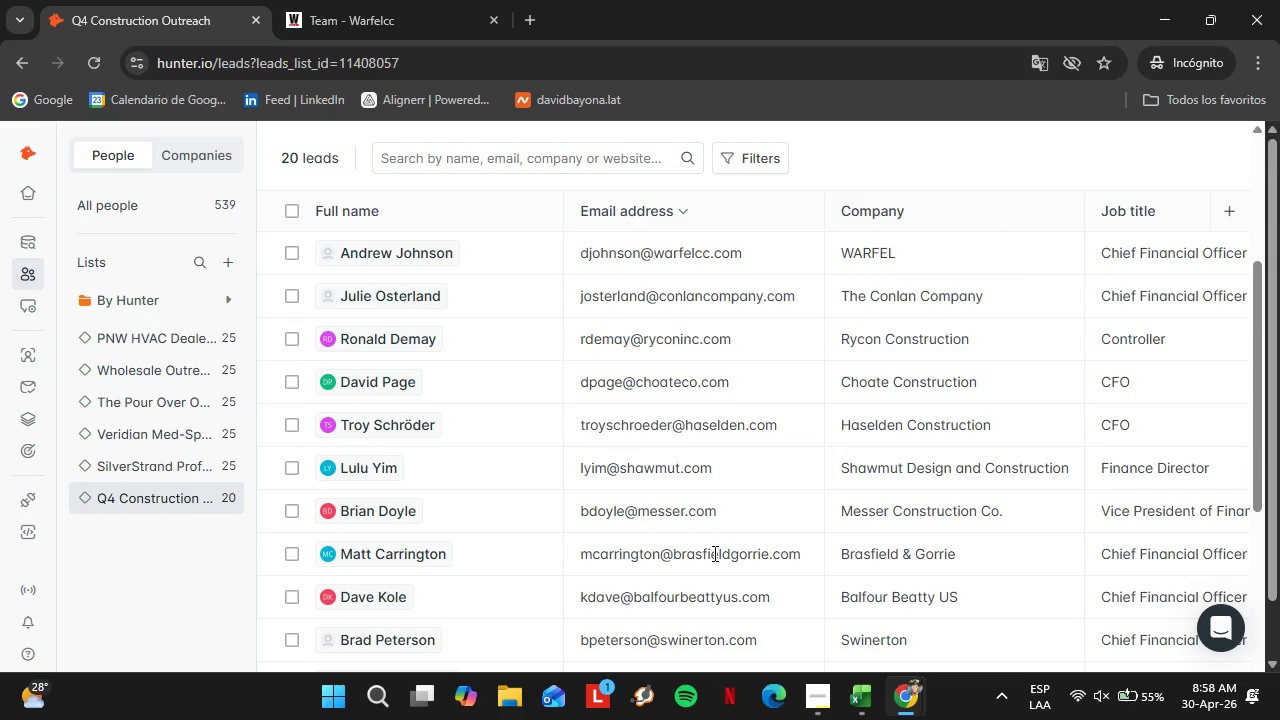 
scroll: coordinate [713, 557], scroll_direction: down, amount: 8.0
 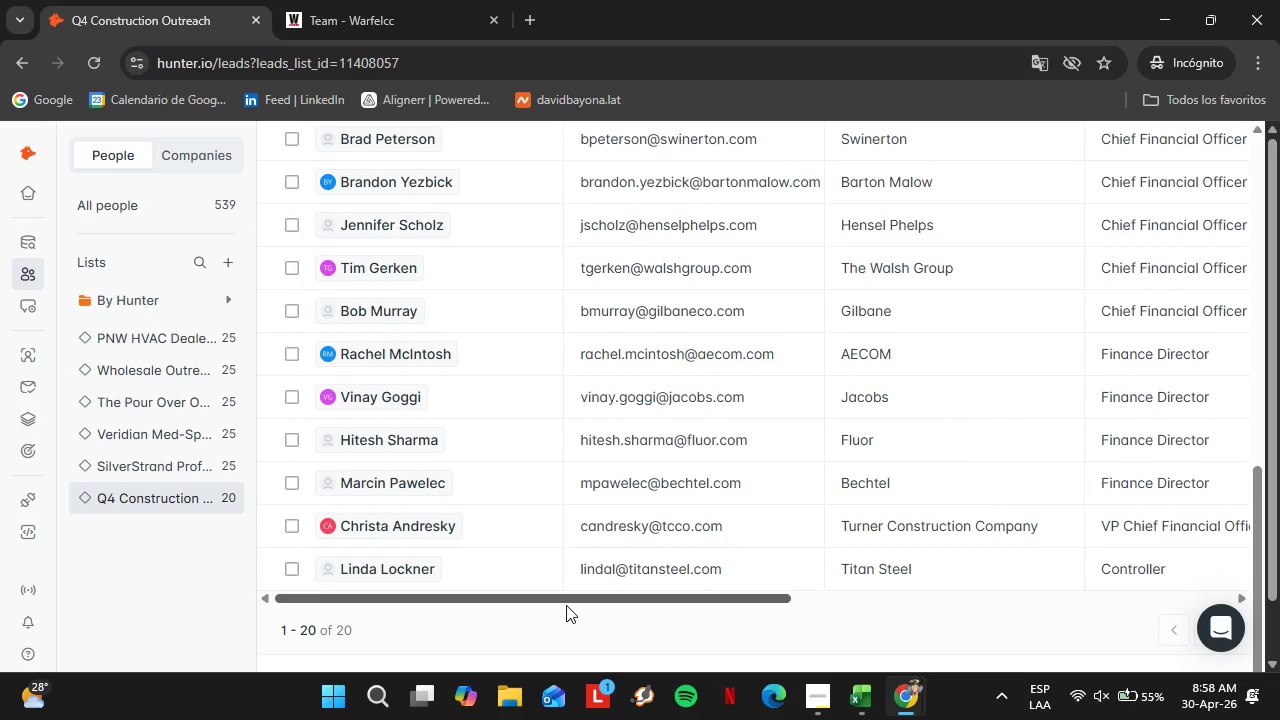 
left_click_drag(start_coordinate=[566, 605], to_coordinate=[848, 629])
 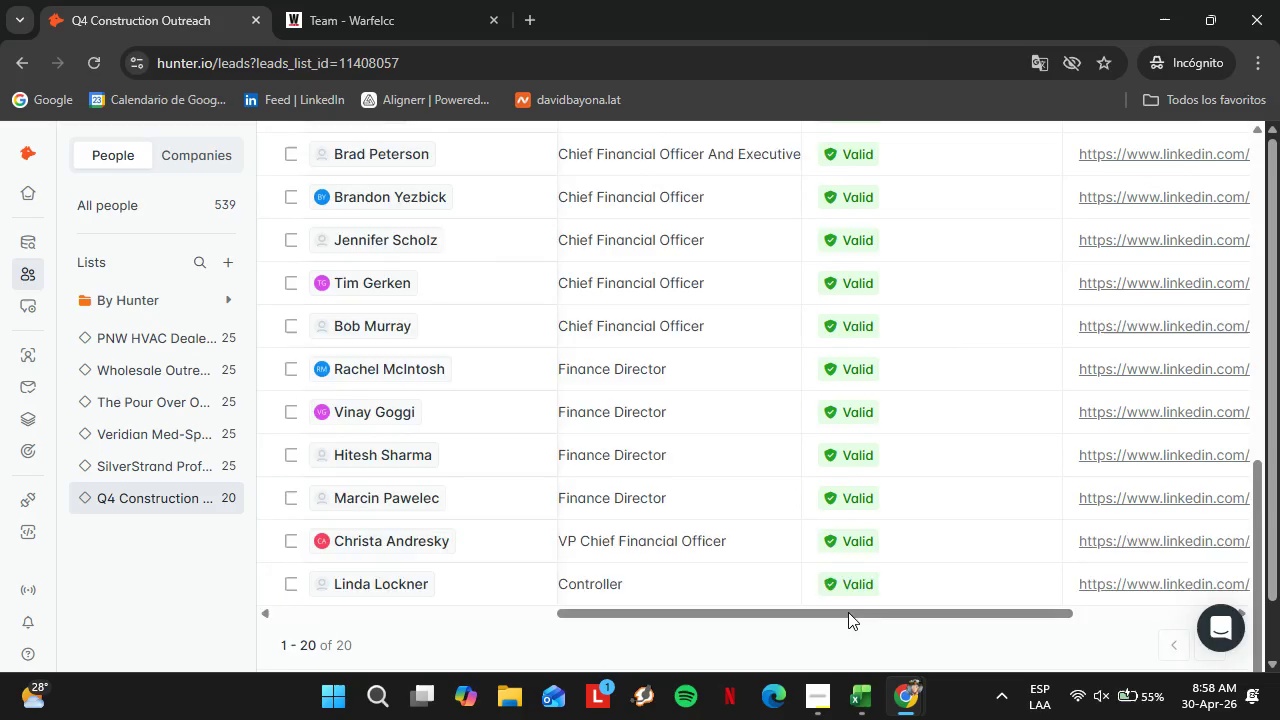 
scroll: coordinate [848, 612], scroll_direction: up, amount: 7.0
 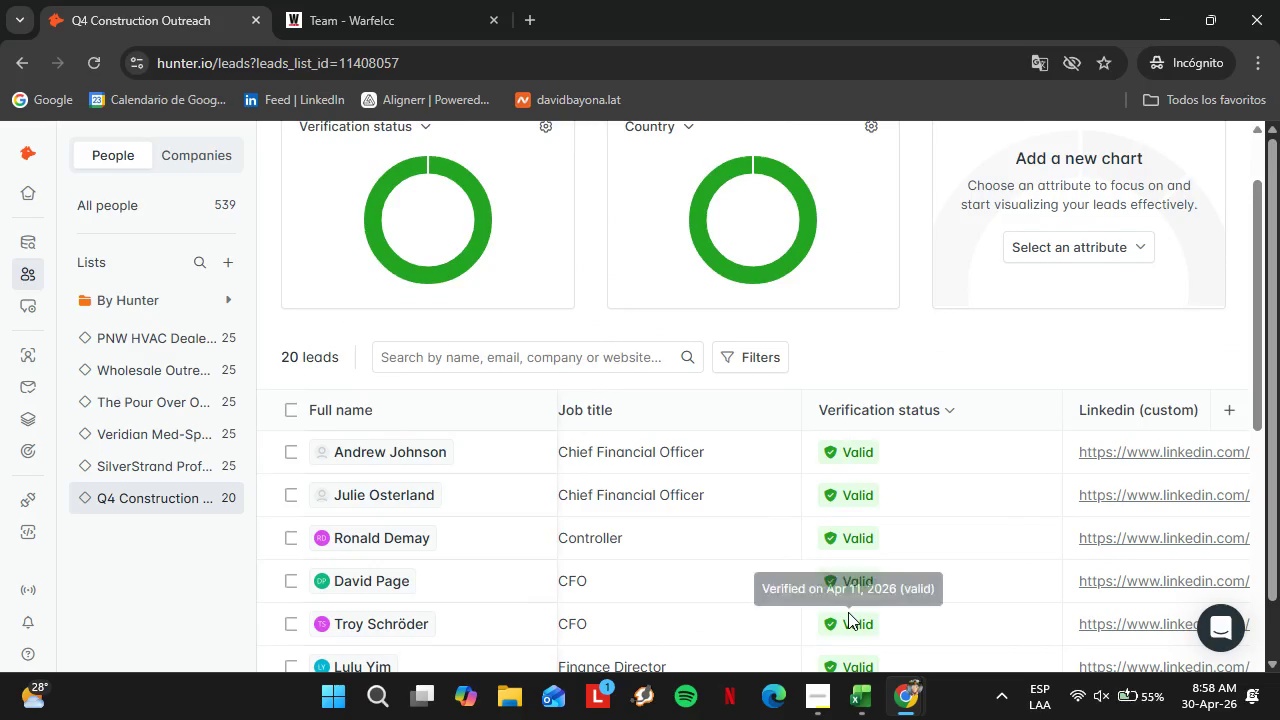 
scroll: coordinate [848, 612], scroll_direction: down, amount: 9.0
 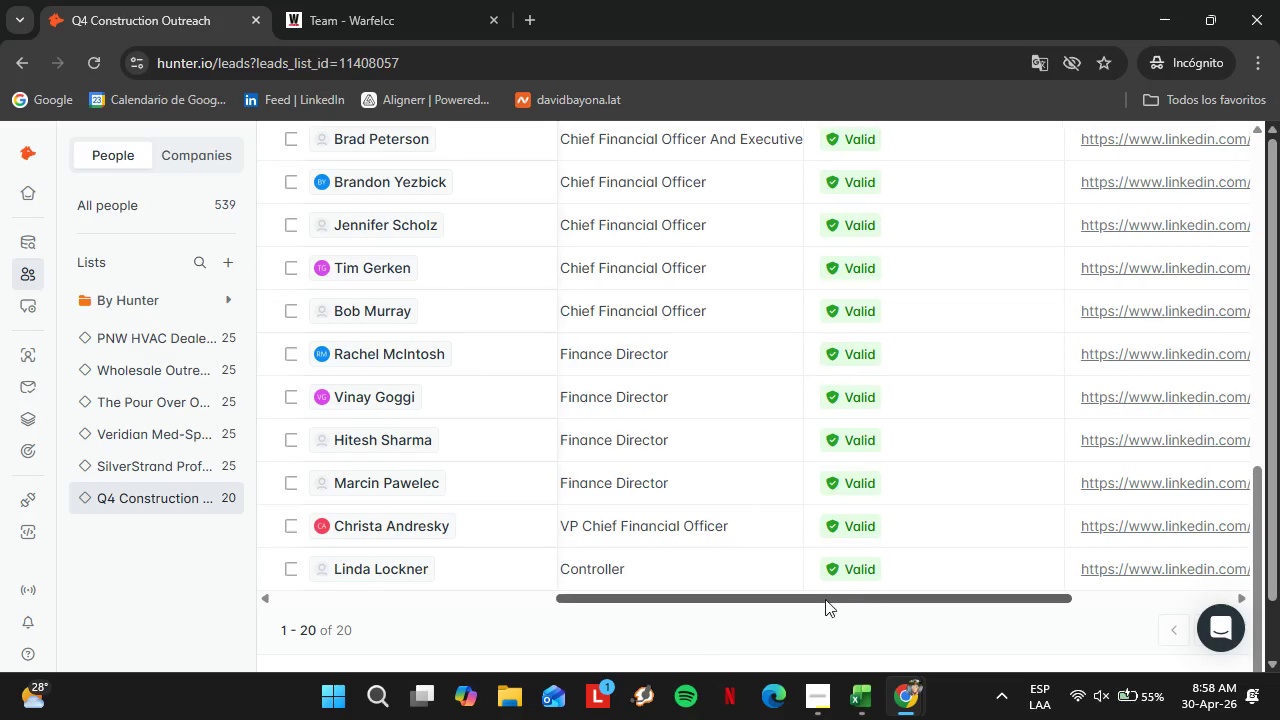 
left_click_drag(start_coordinate=[839, 593], to_coordinate=[465, 608])
 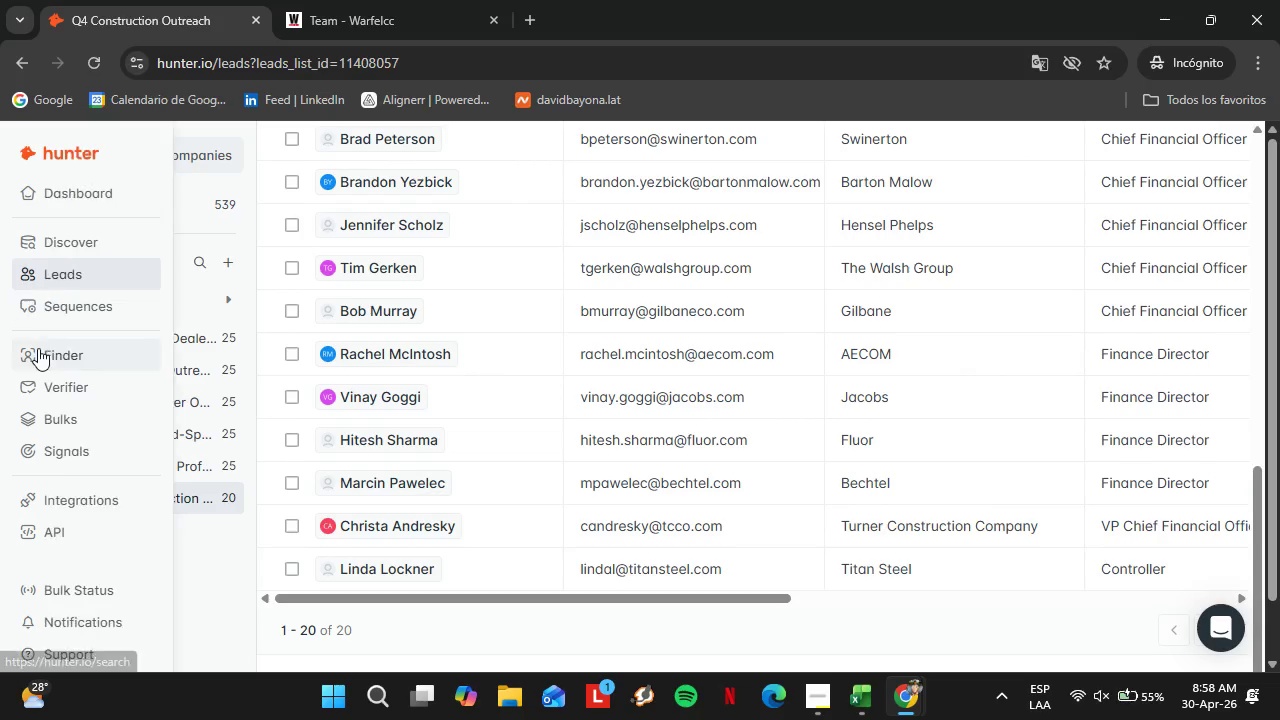 
left_click([38, 348])
 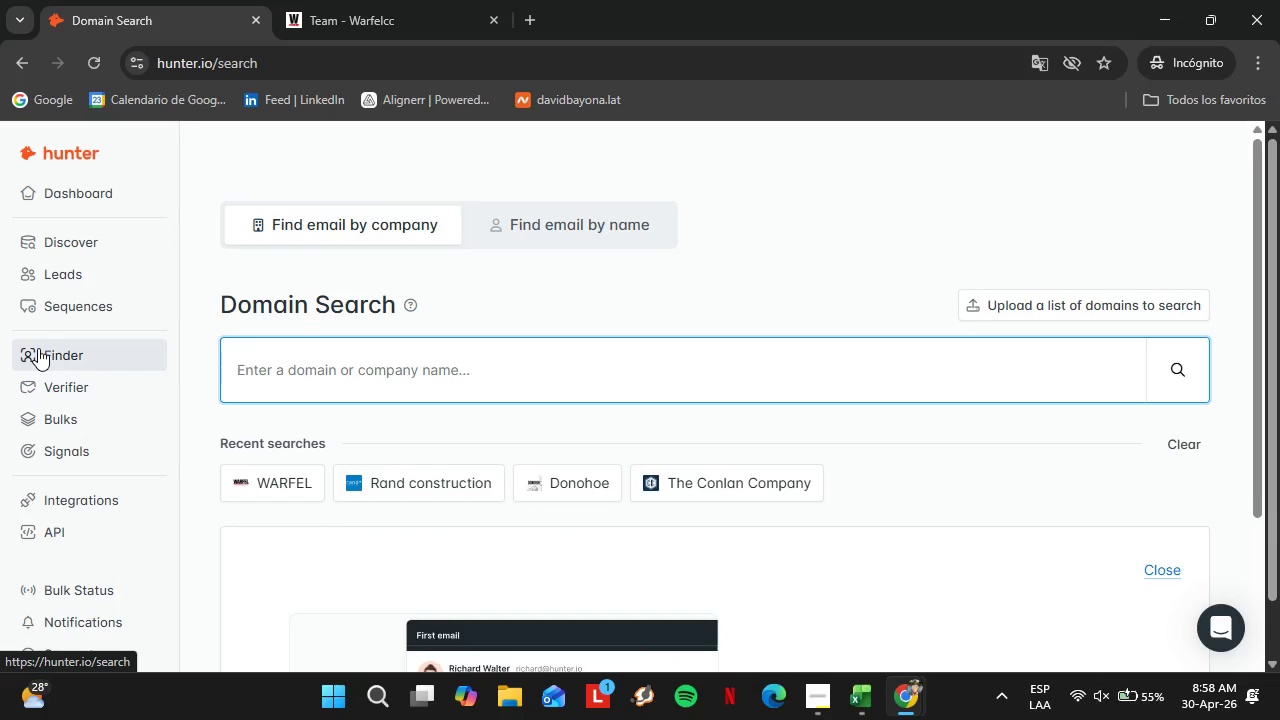 
wait(11.89)
 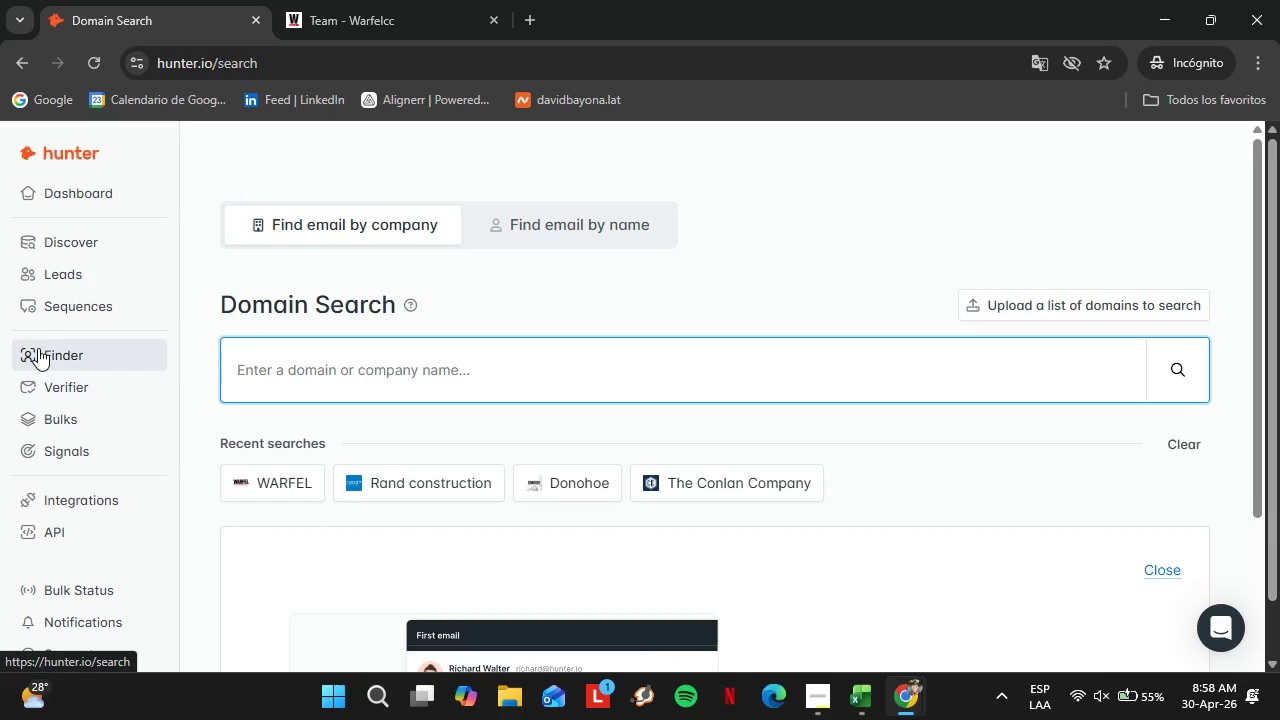 
type(cmcconstruction.com)
 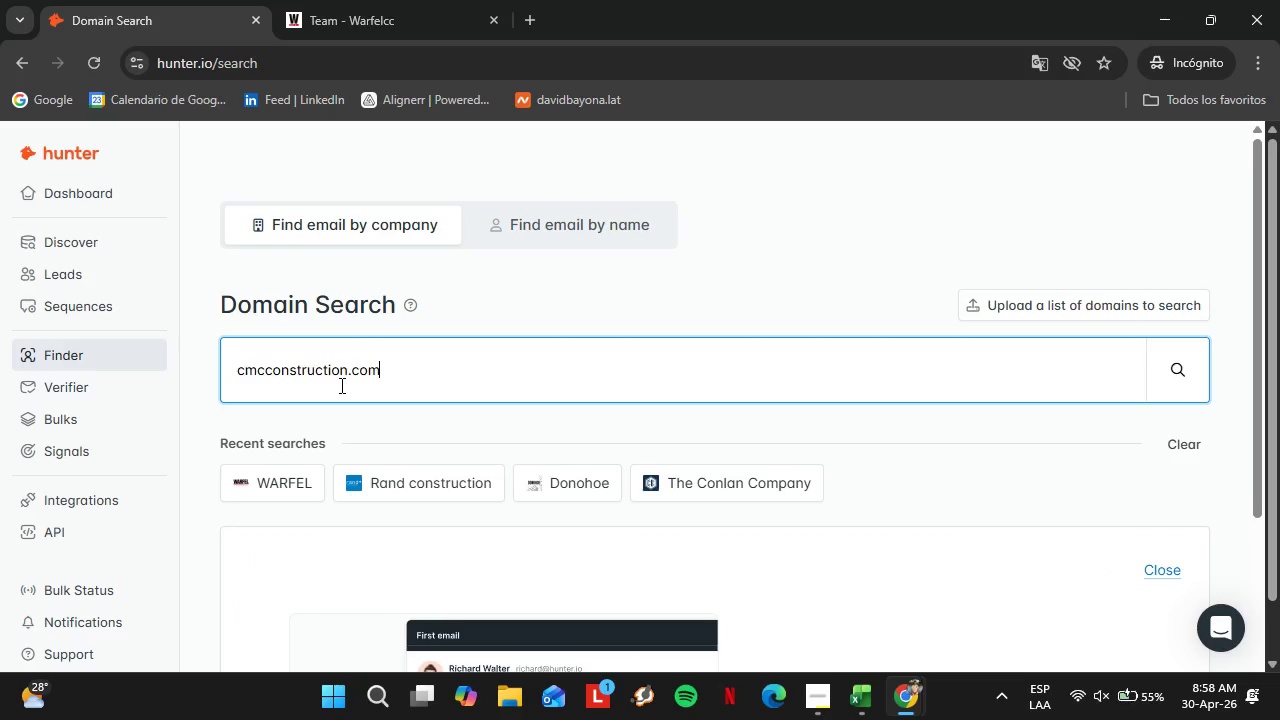 
key(Enter)
 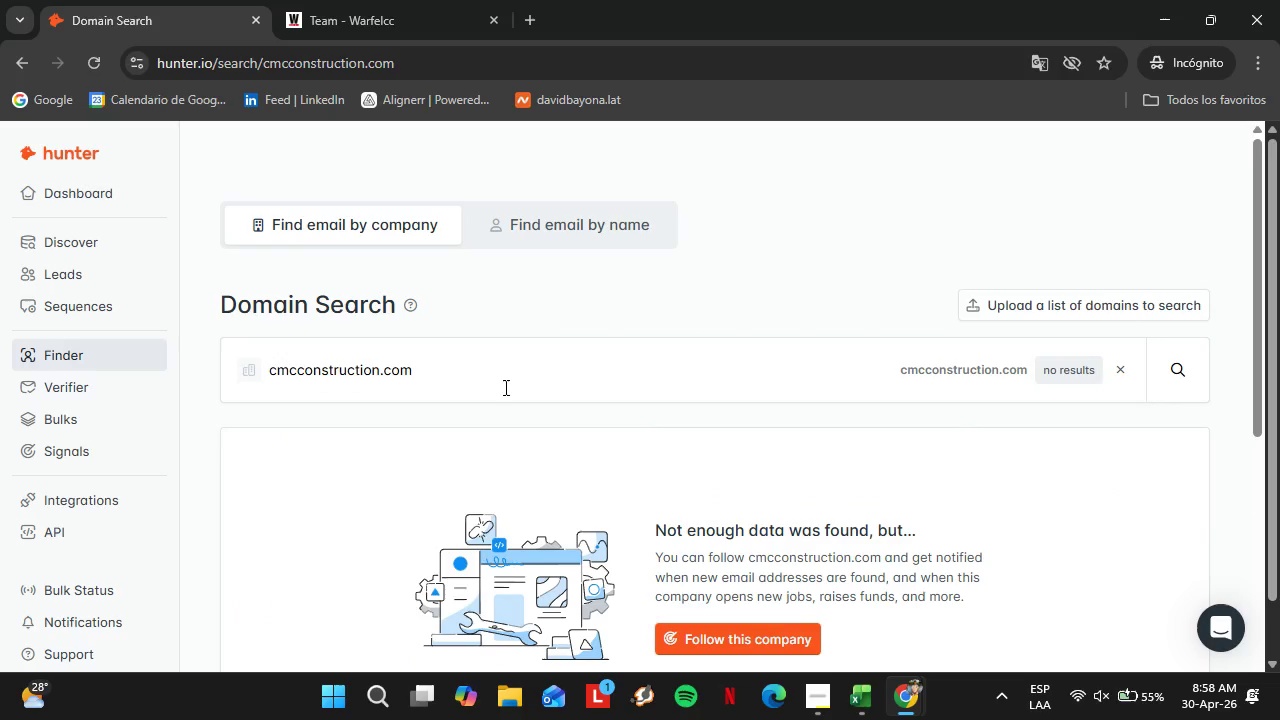 
left_click_drag(start_coordinate=[528, 382], to_coordinate=[247, 356])
 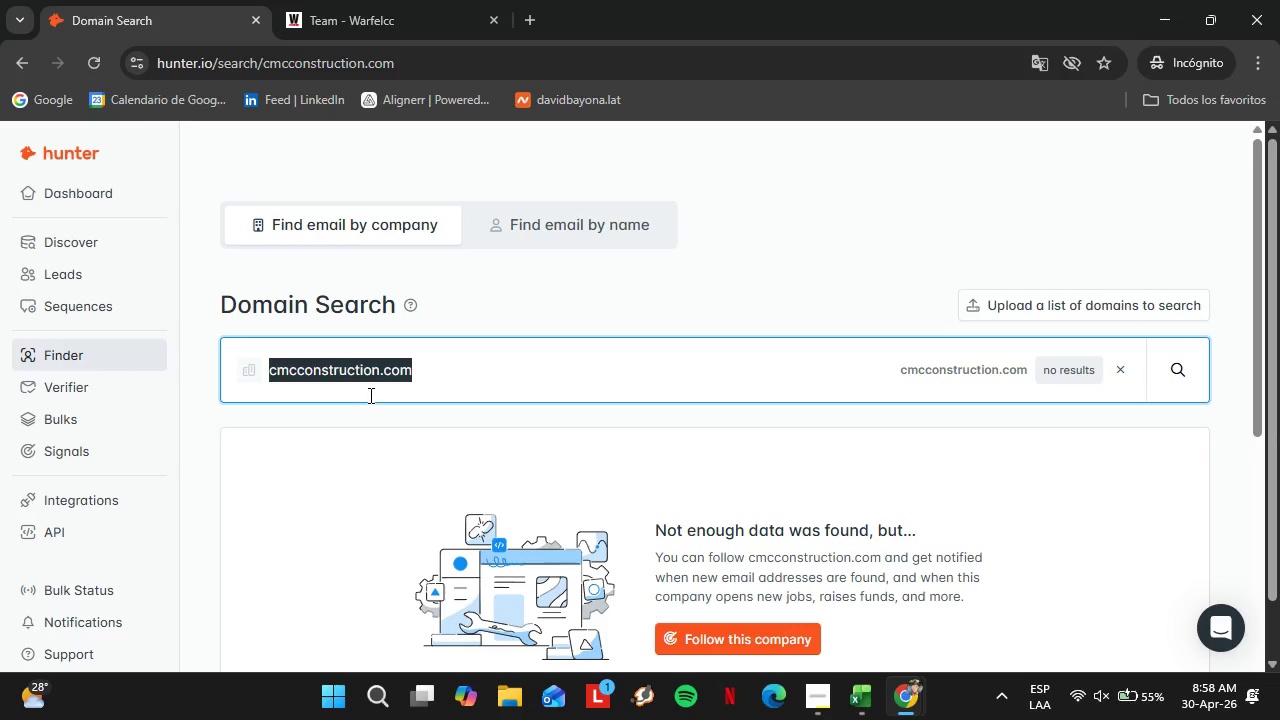 
type(k)
key(Backspace)
key(Backspace)
type(harkinsbuildre)
 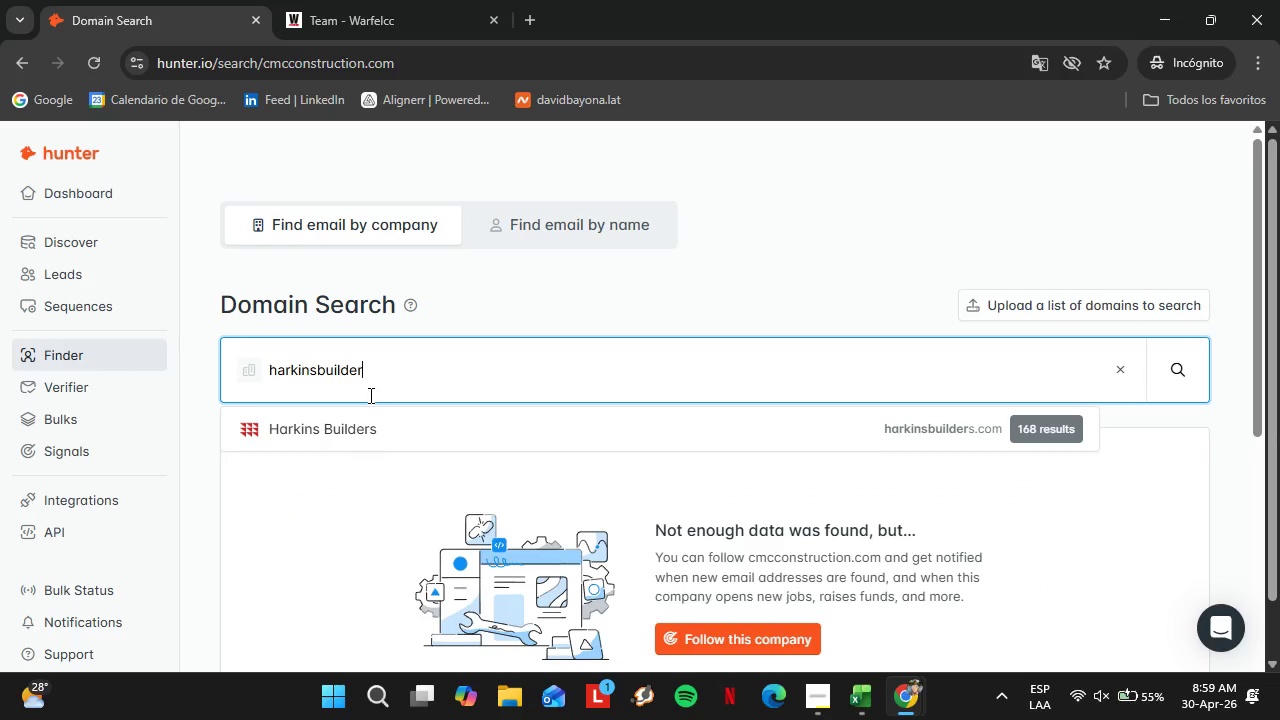 
key(ArrowDown)
 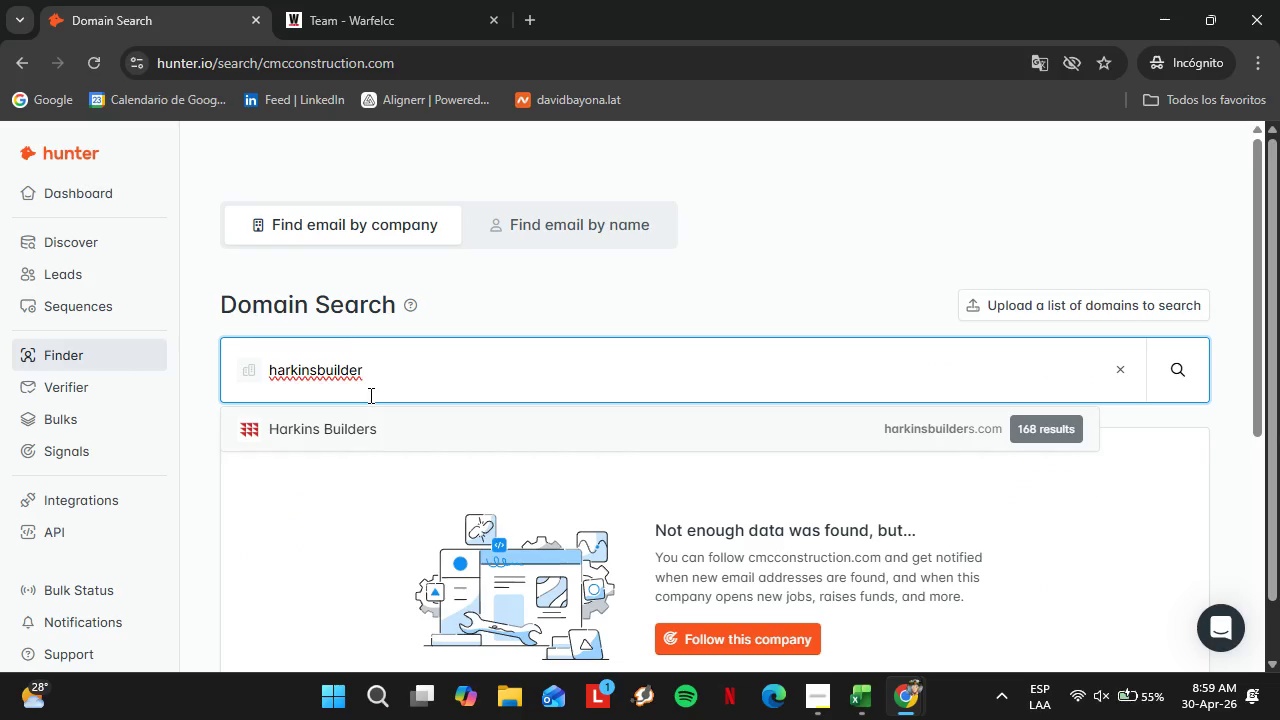 
key(Enter)
 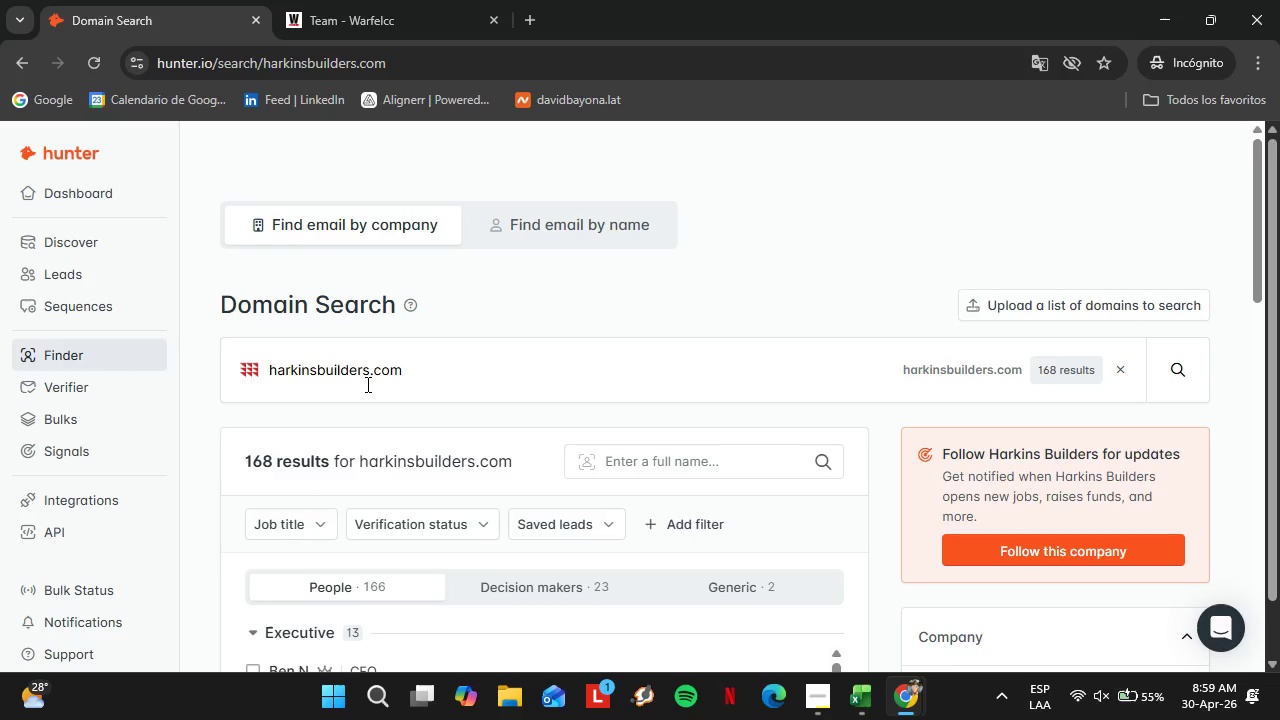 
scroll: coordinate [503, 449], scroll_direction: down, amount: 6.0
 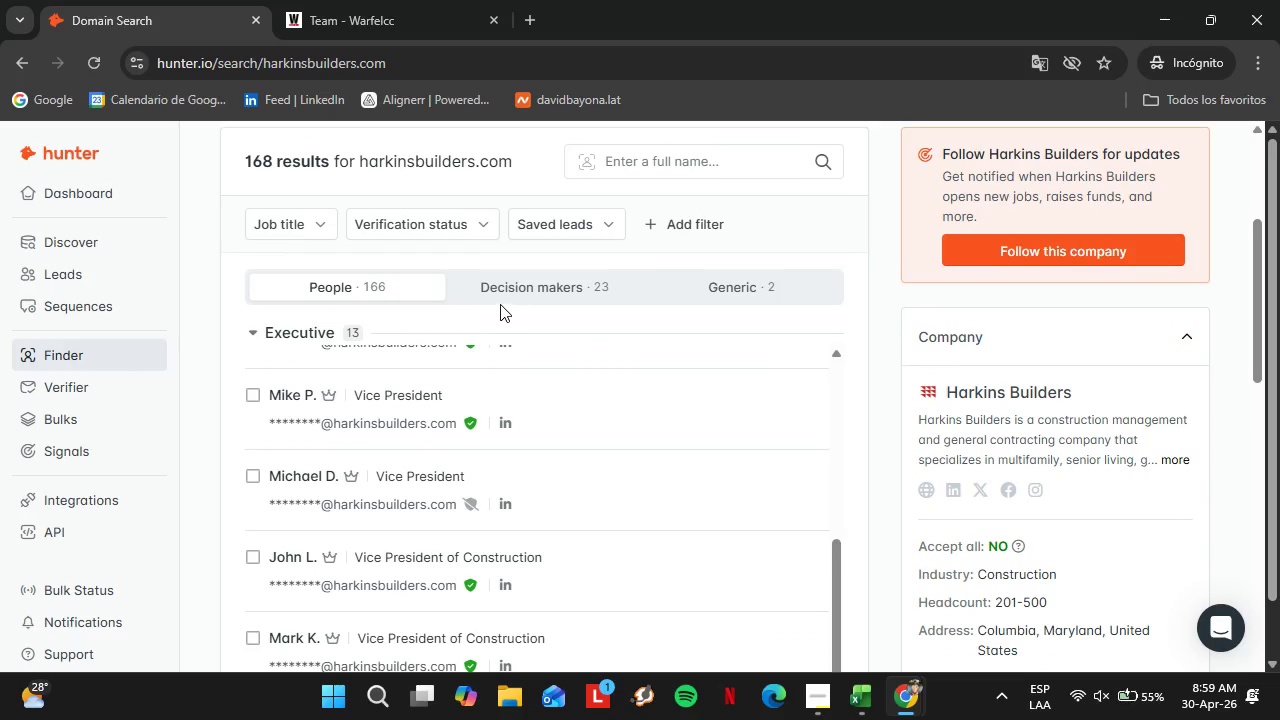 
left_click([510, 293])
 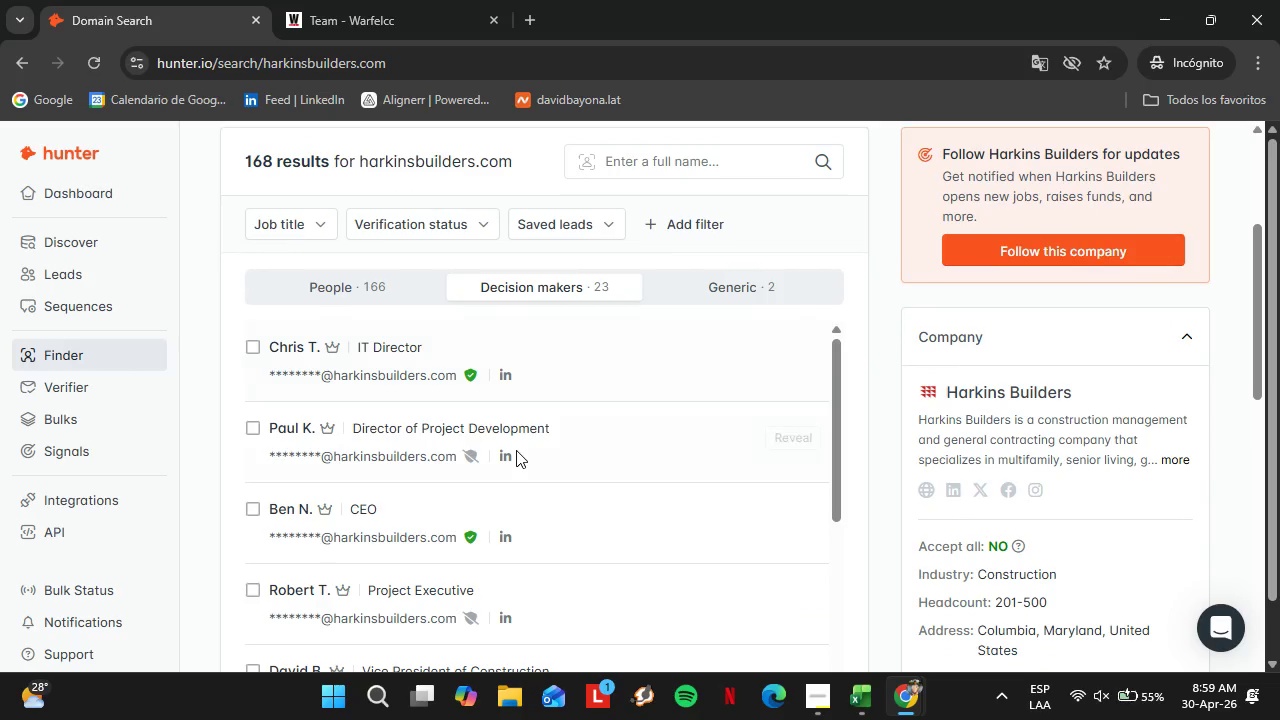 
scroll: coordinate [640, 519], scroll_direction: down, amount: 9.0
 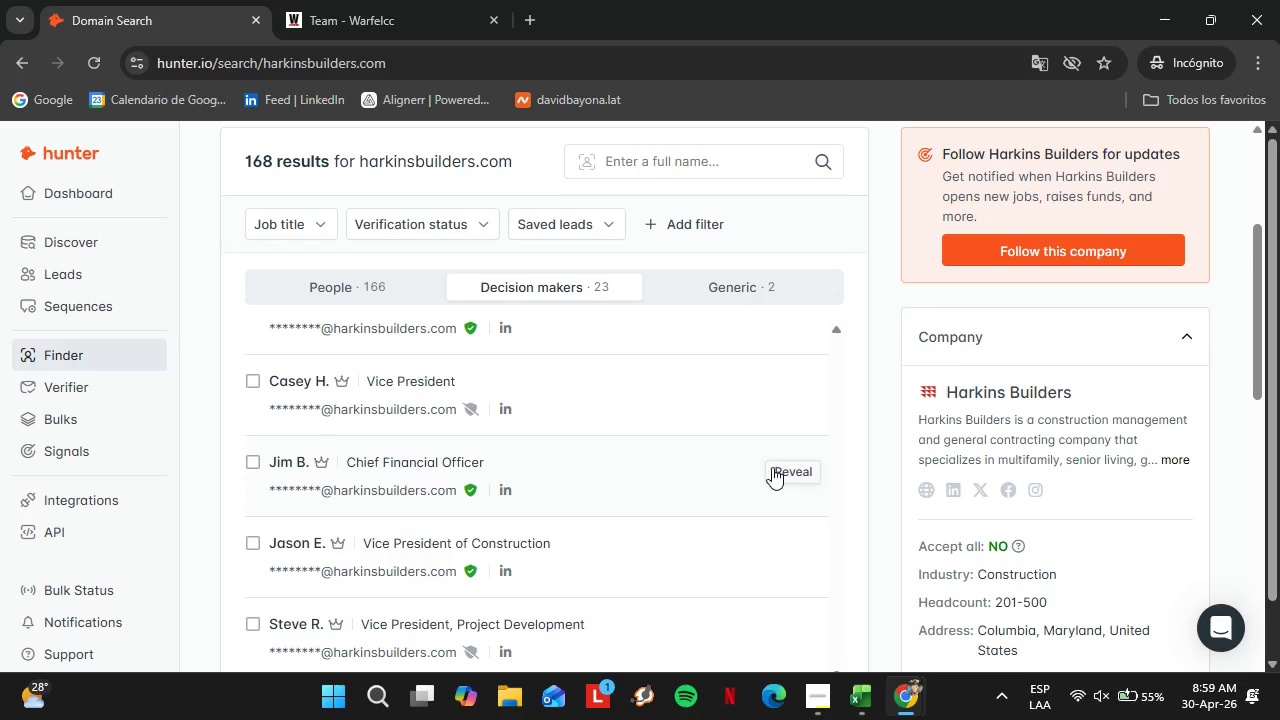 
left_click([790, 465])
 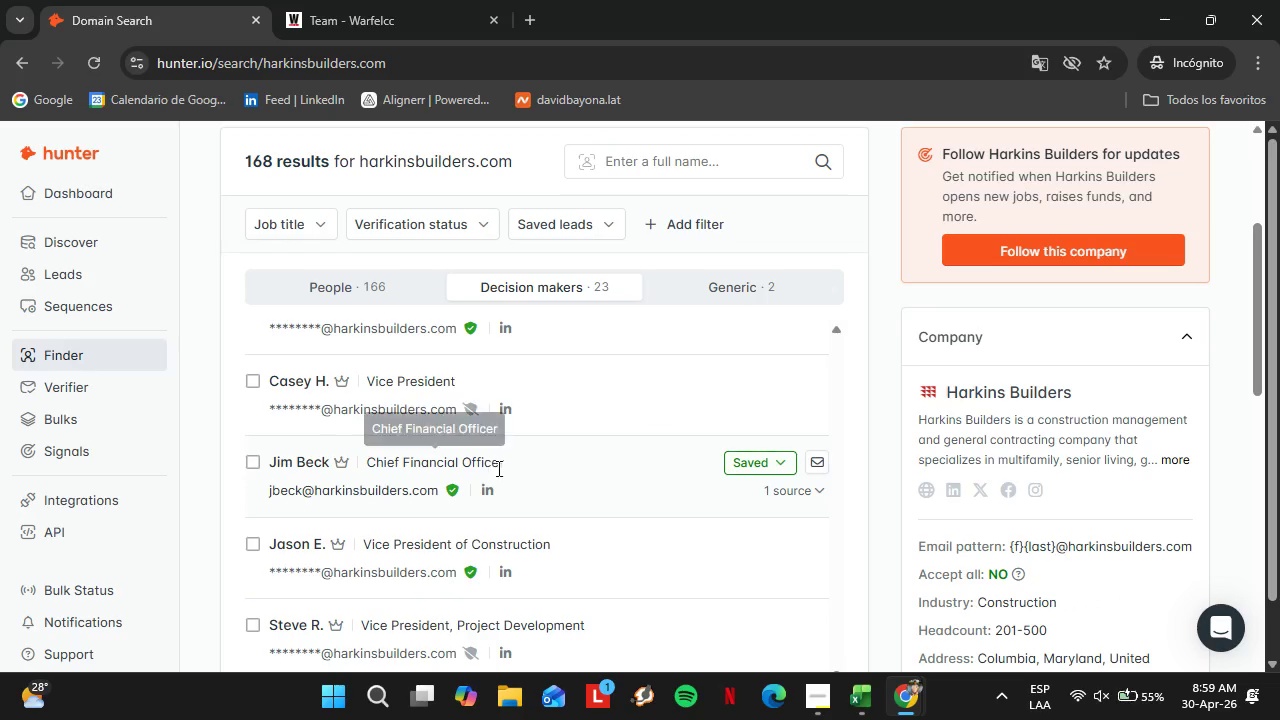 
right_click([490, 492])
 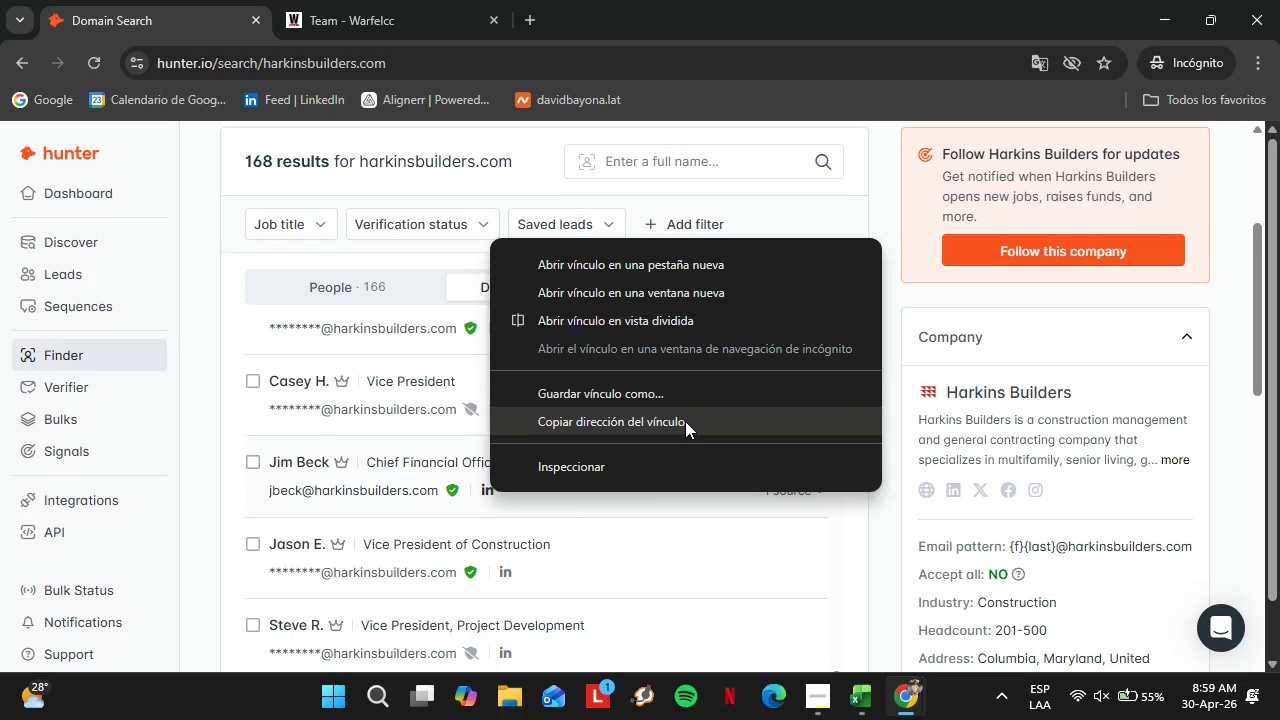 
left_click([683, 423])
 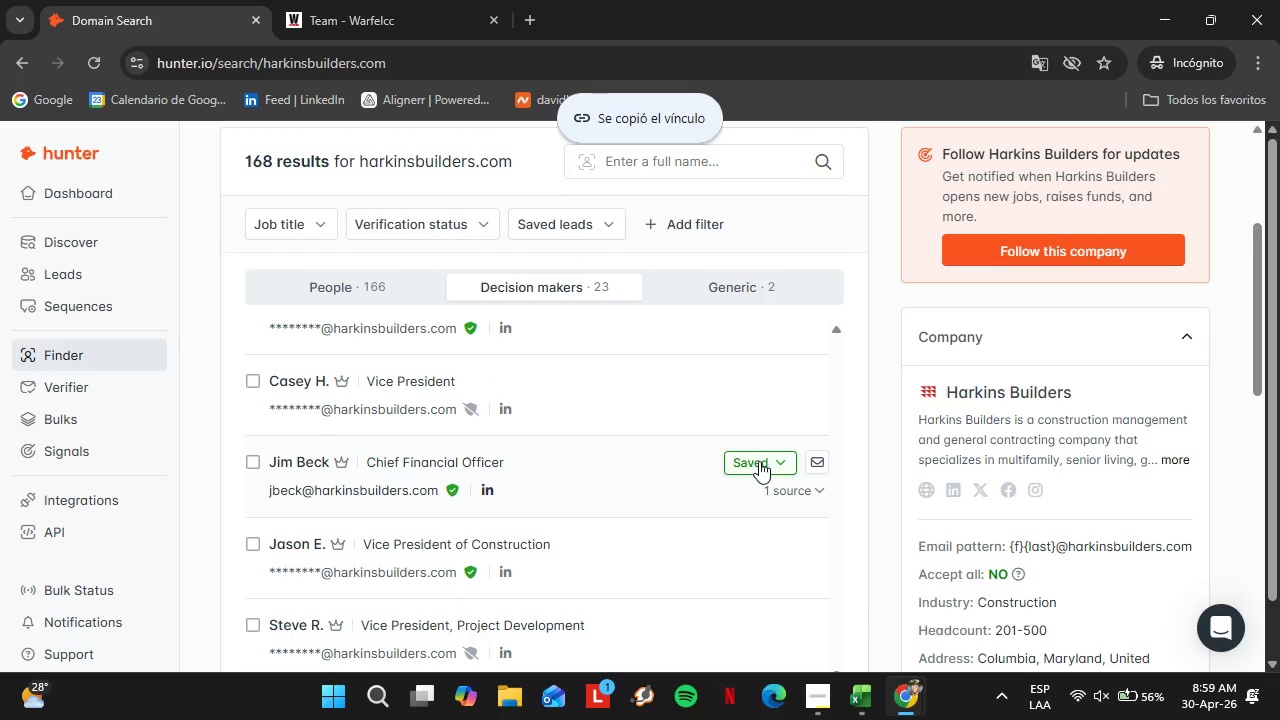 
left_click([759, 461])
 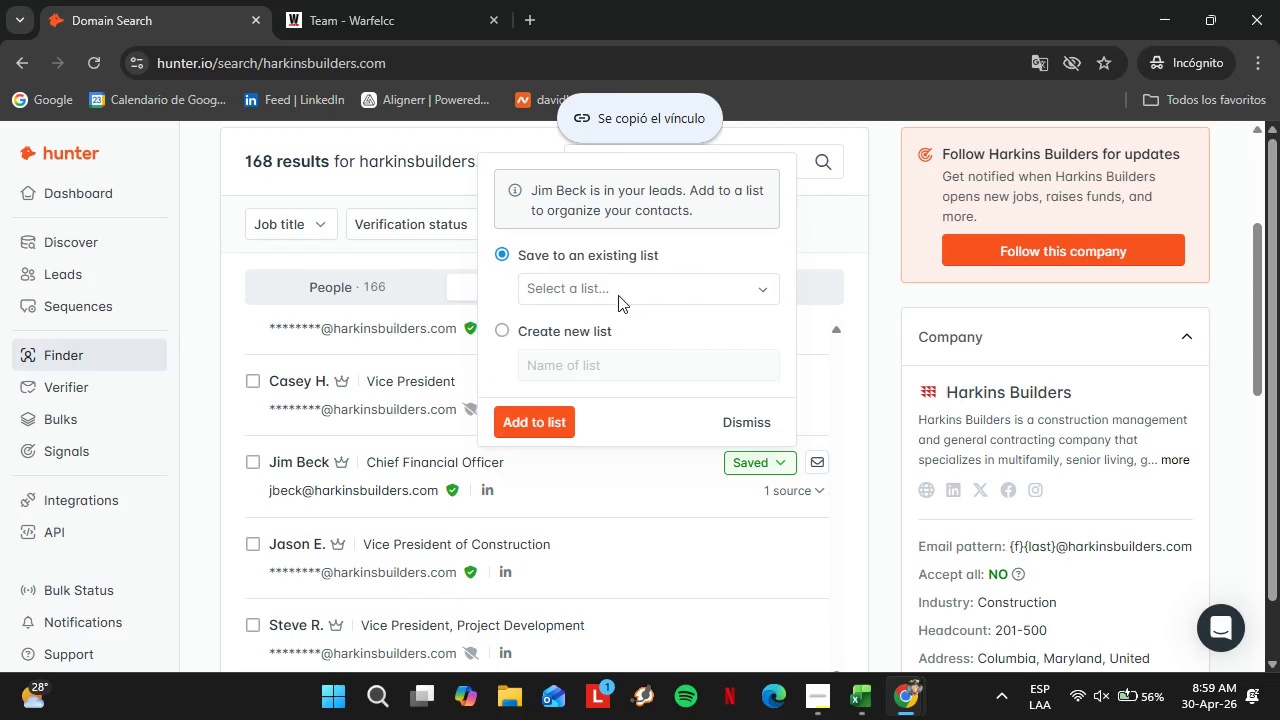 
left_click([618, 295])
 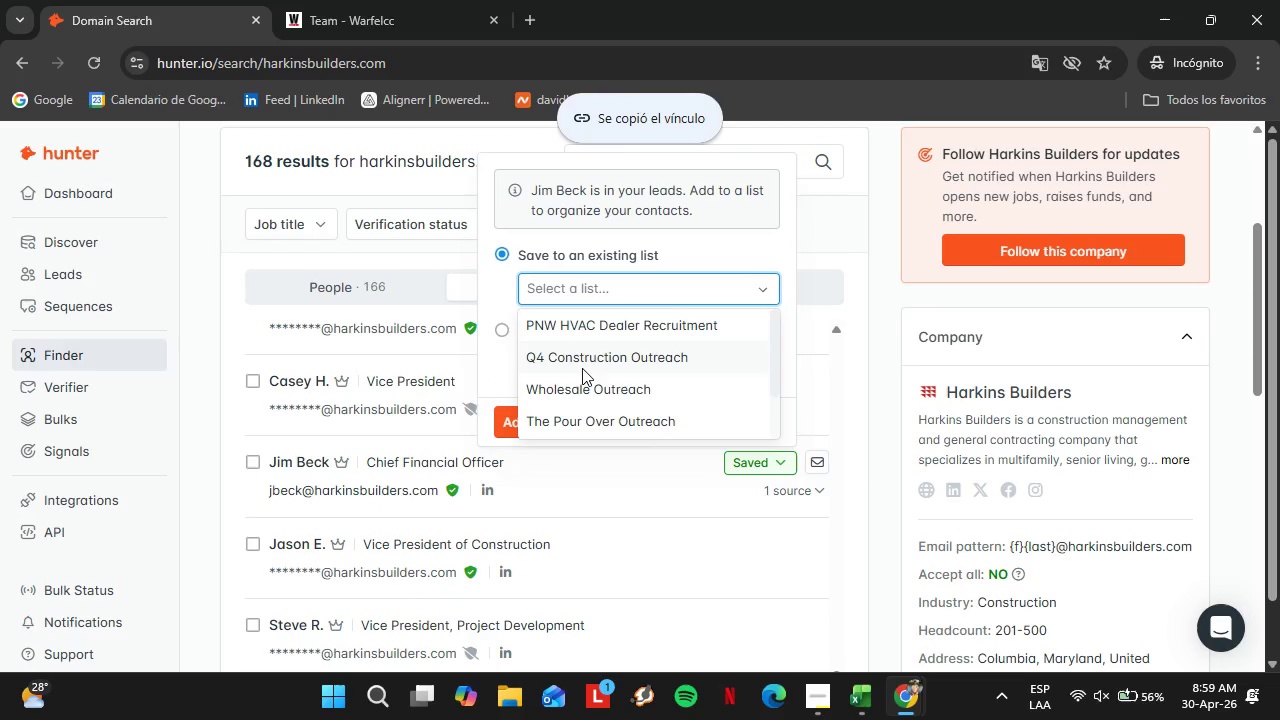 
left_click([578, 357])
 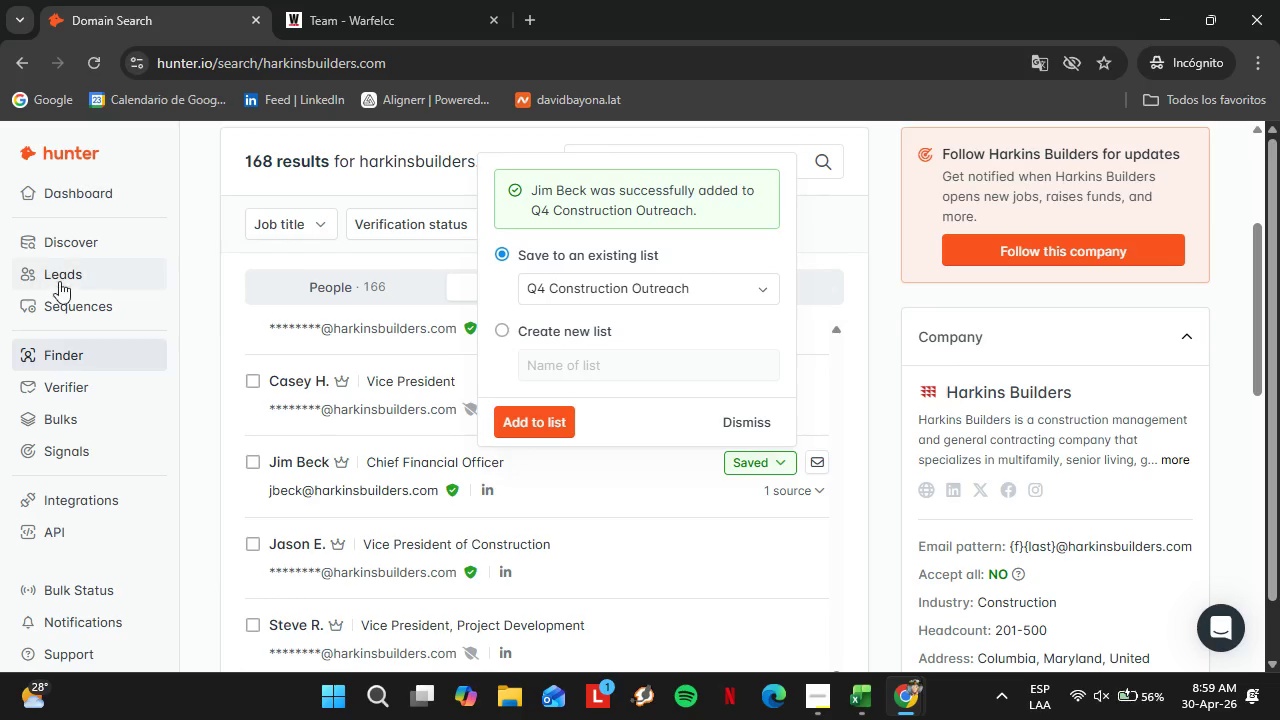 
left_click([74, 282])
 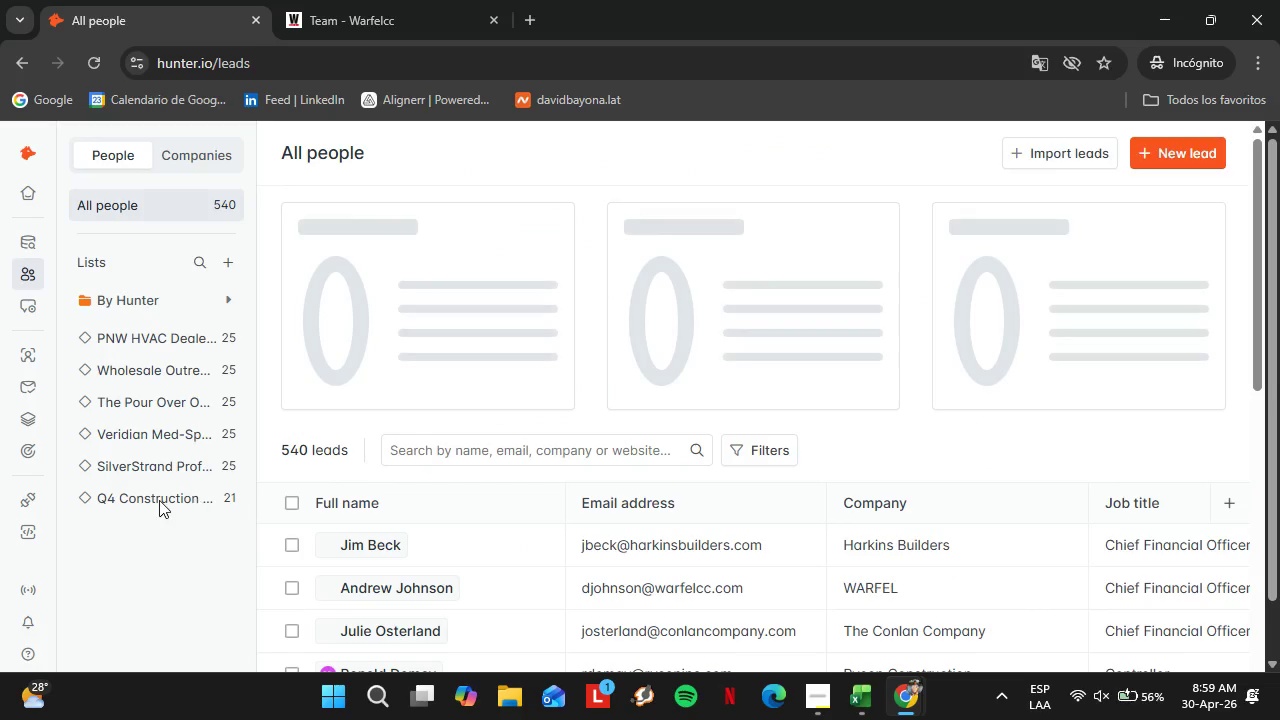 
left_click([160, 500])
 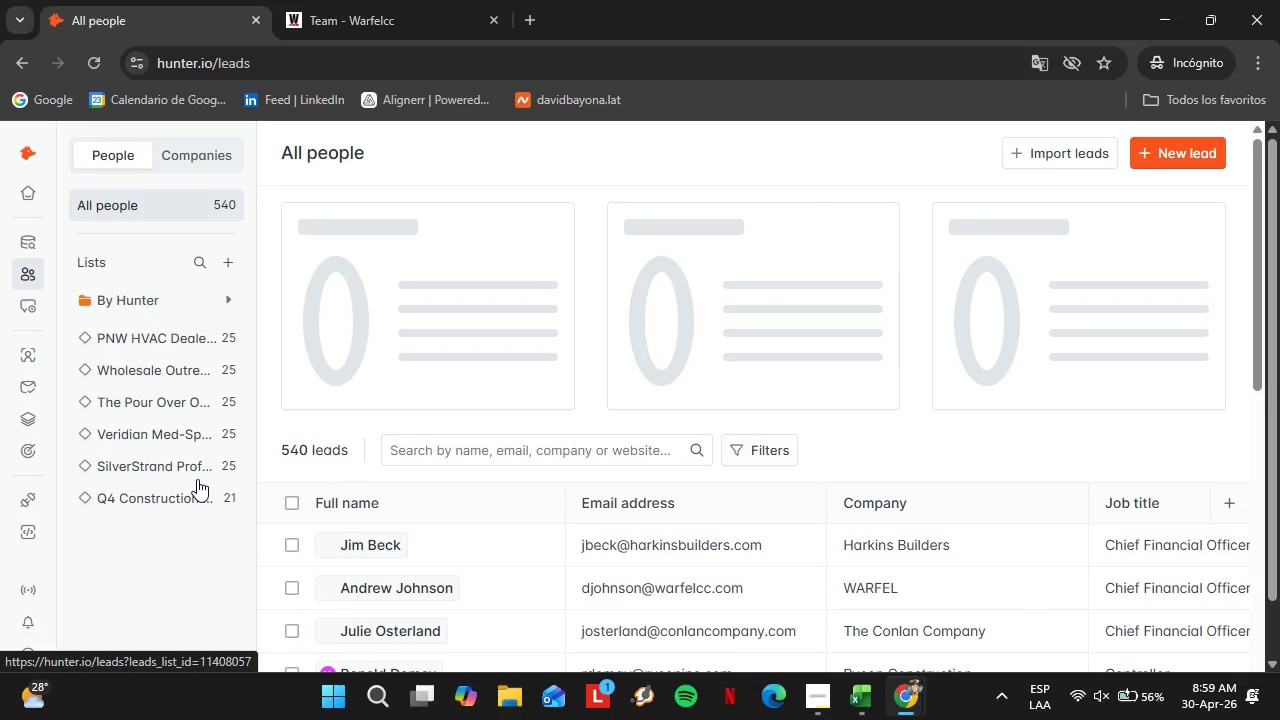 
left_click([133, 500])
 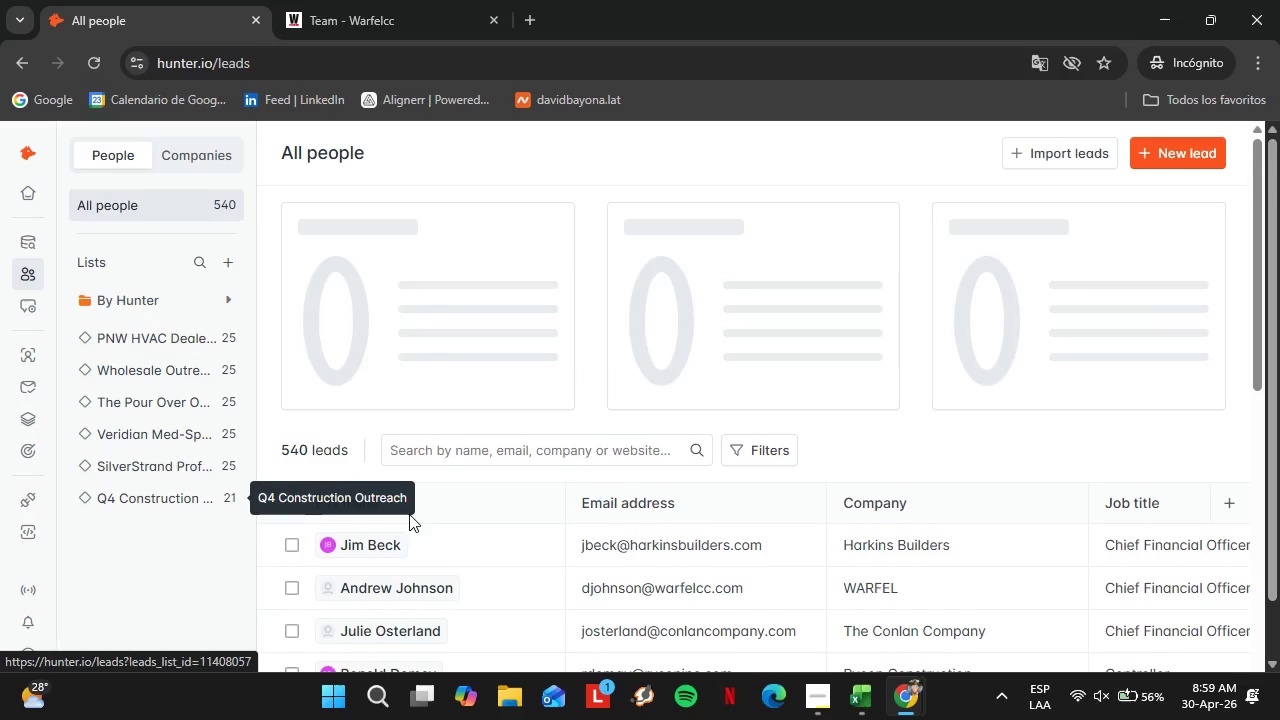 
wait(5.01)
 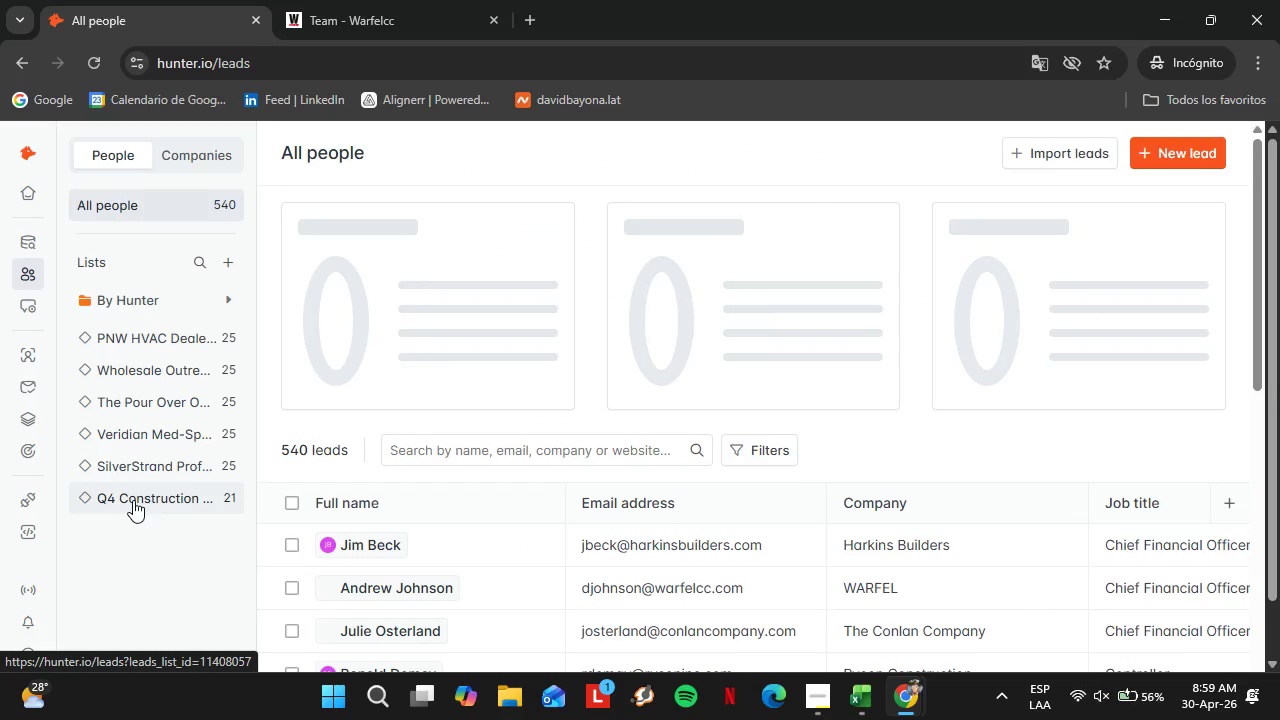 
scroll: coordinate [569, 549], scroll_direction: down, amount: 28.0
 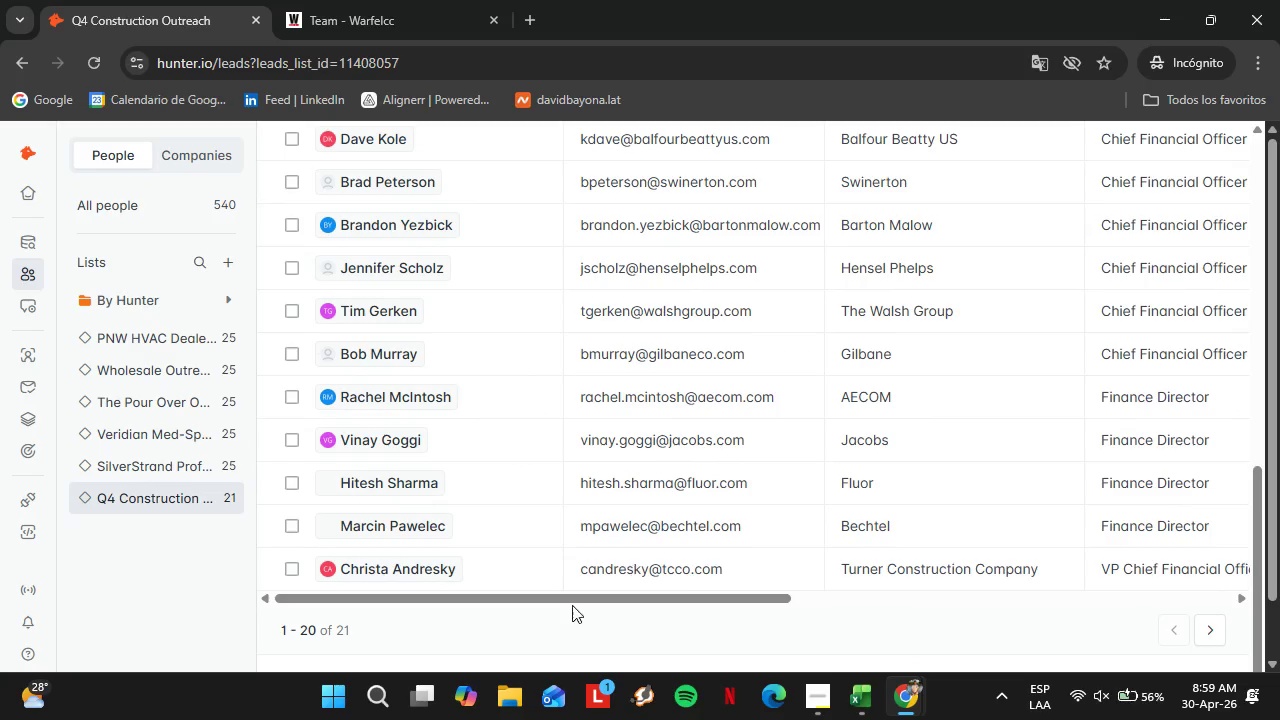 
left_click_drag(start_coordinate=[564, 597], to_coordinate=[1077, 611])
 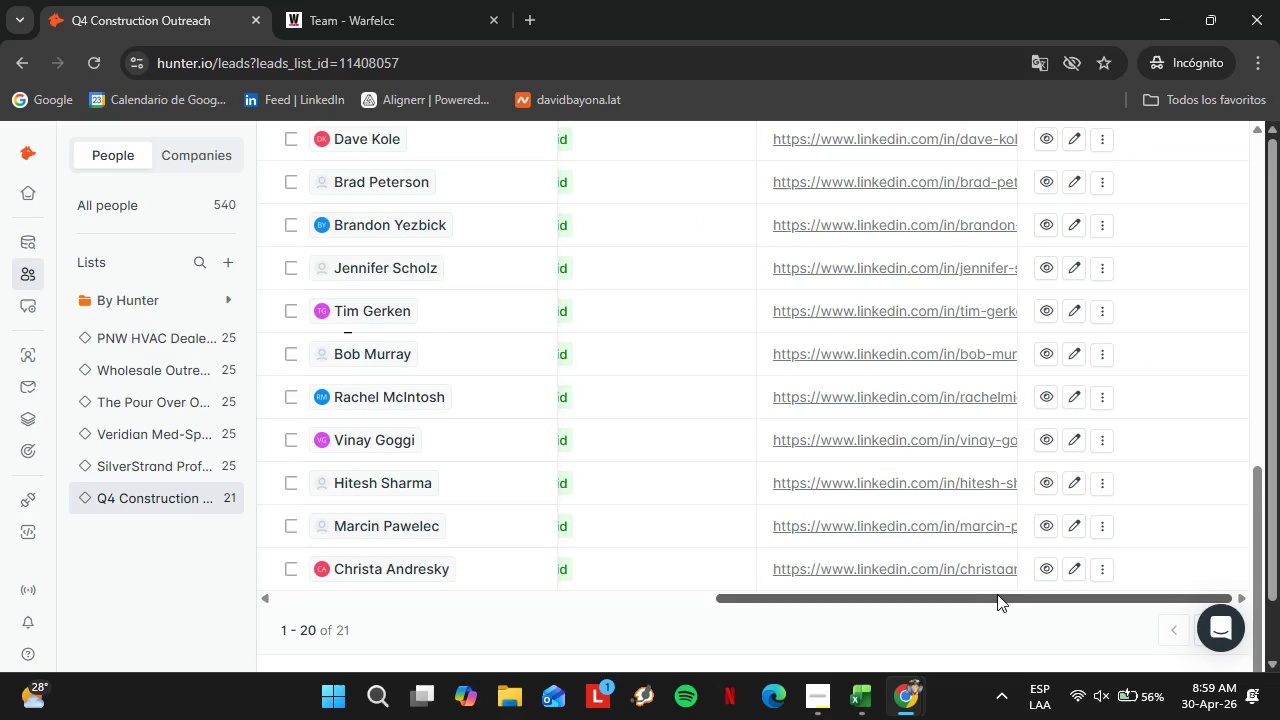 
scroll: coordinate [983, 590], scroll_direction: up, amount: 7.0
 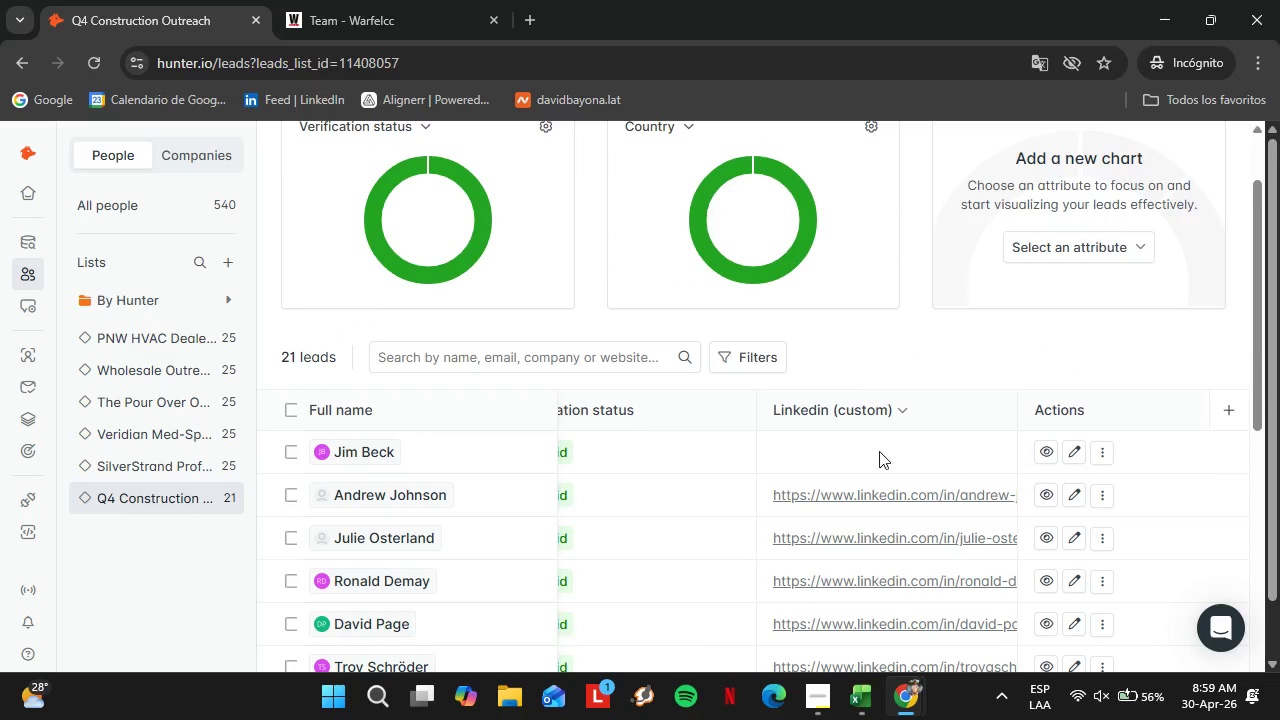 
double_click([877, 449])
 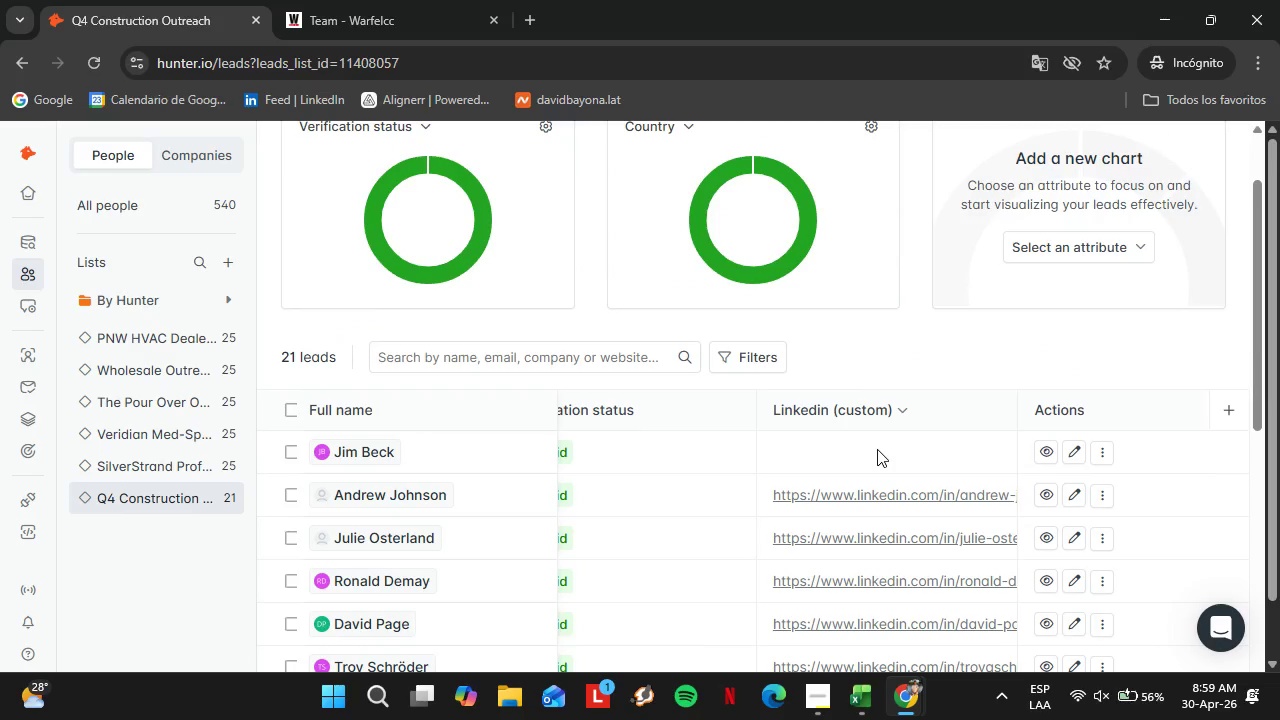 
triple_click([877, 449])
 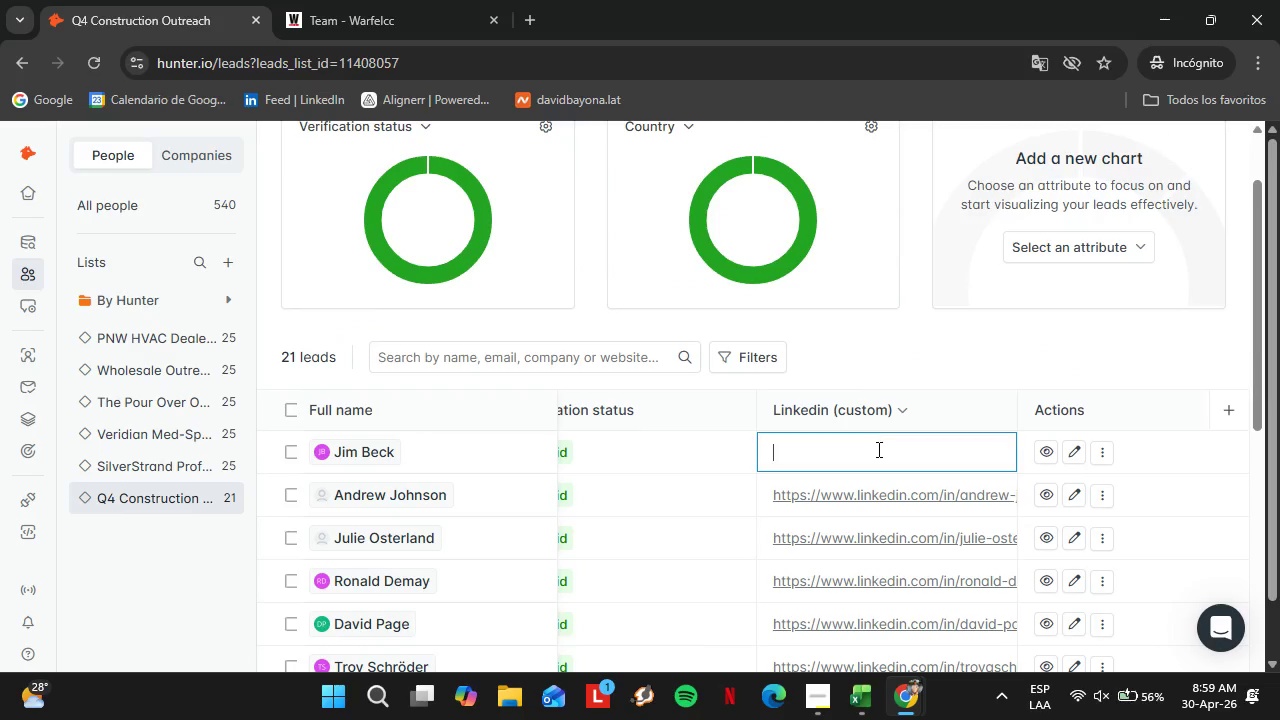 
triple_click([877, 449])
 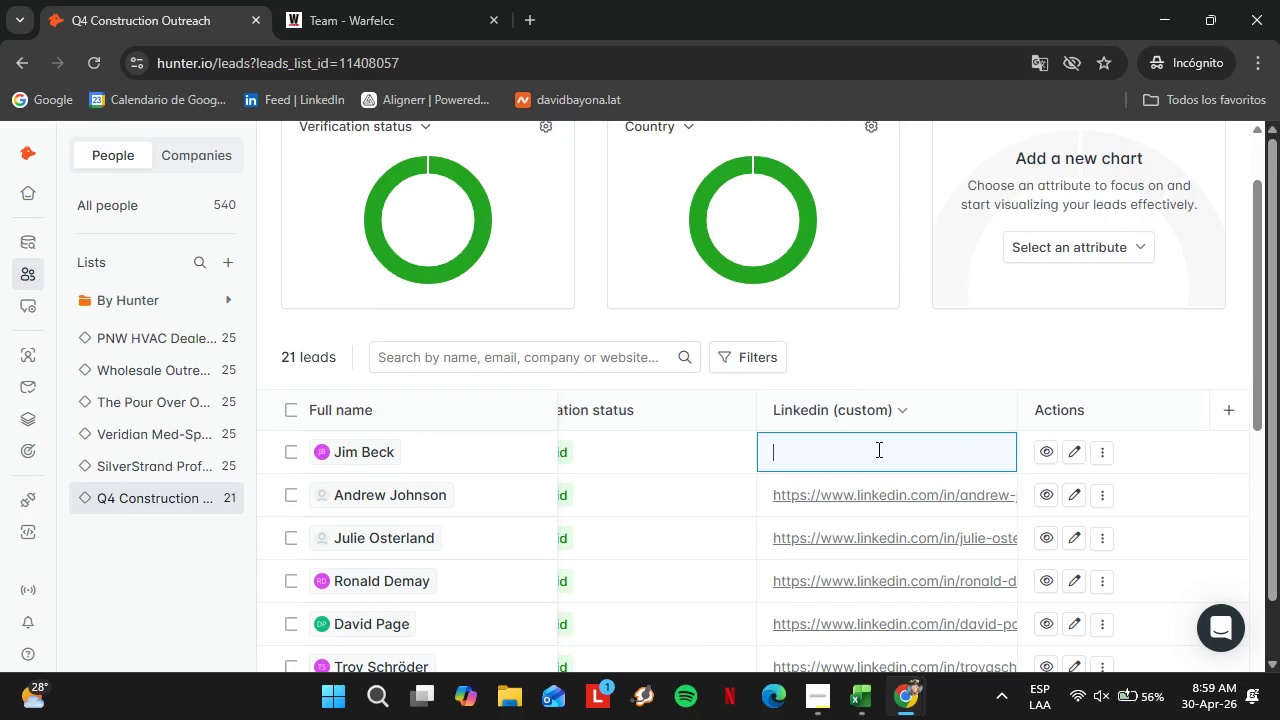 
key(Control+V)
 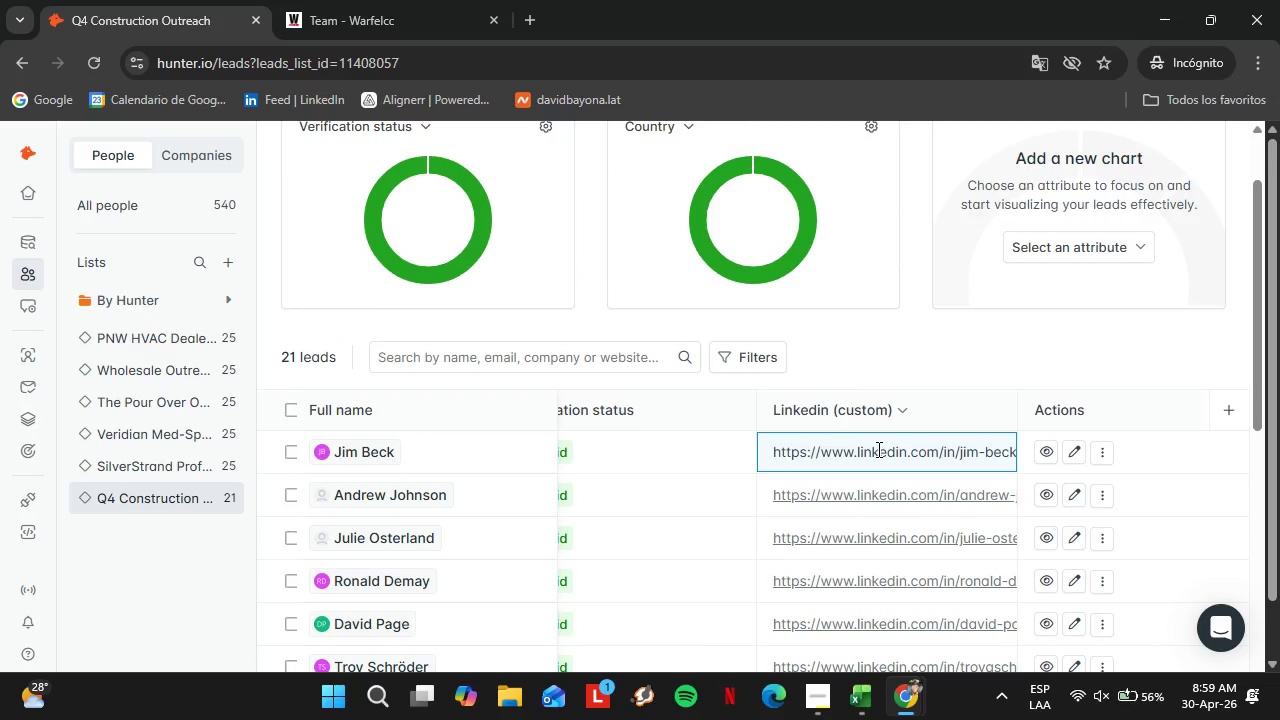 
key(Enter)
 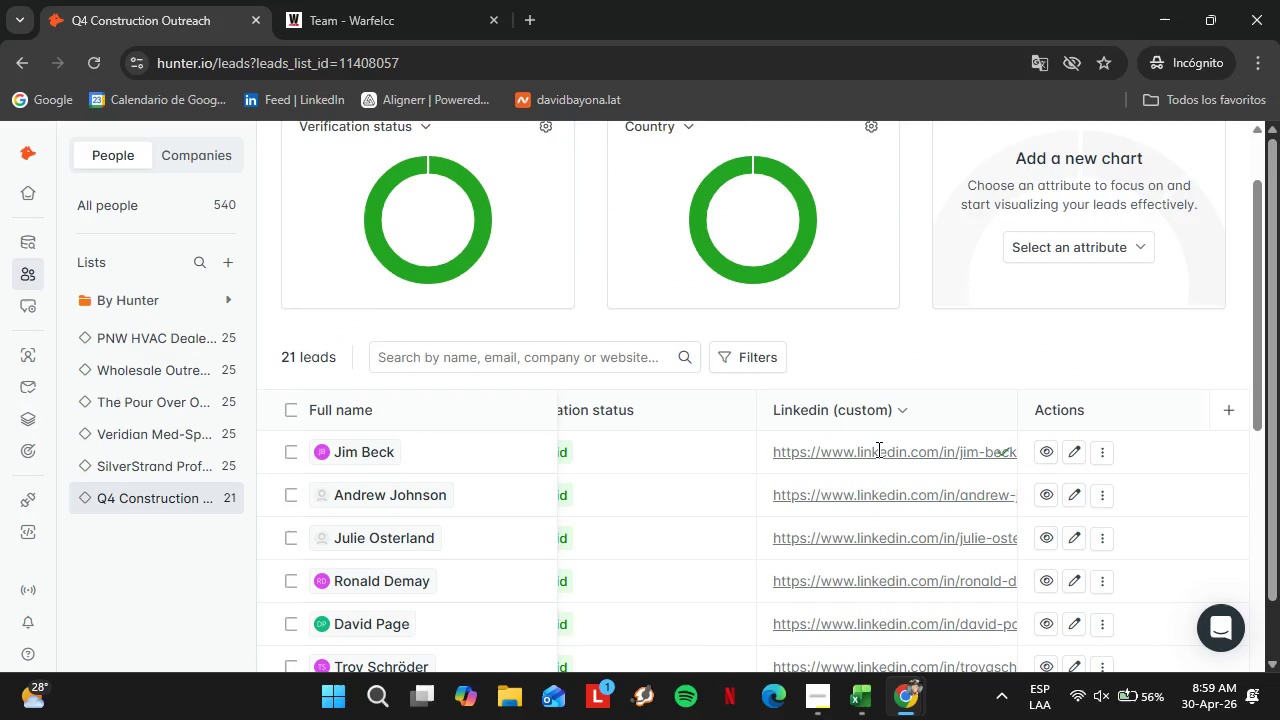 
key(Enter)
 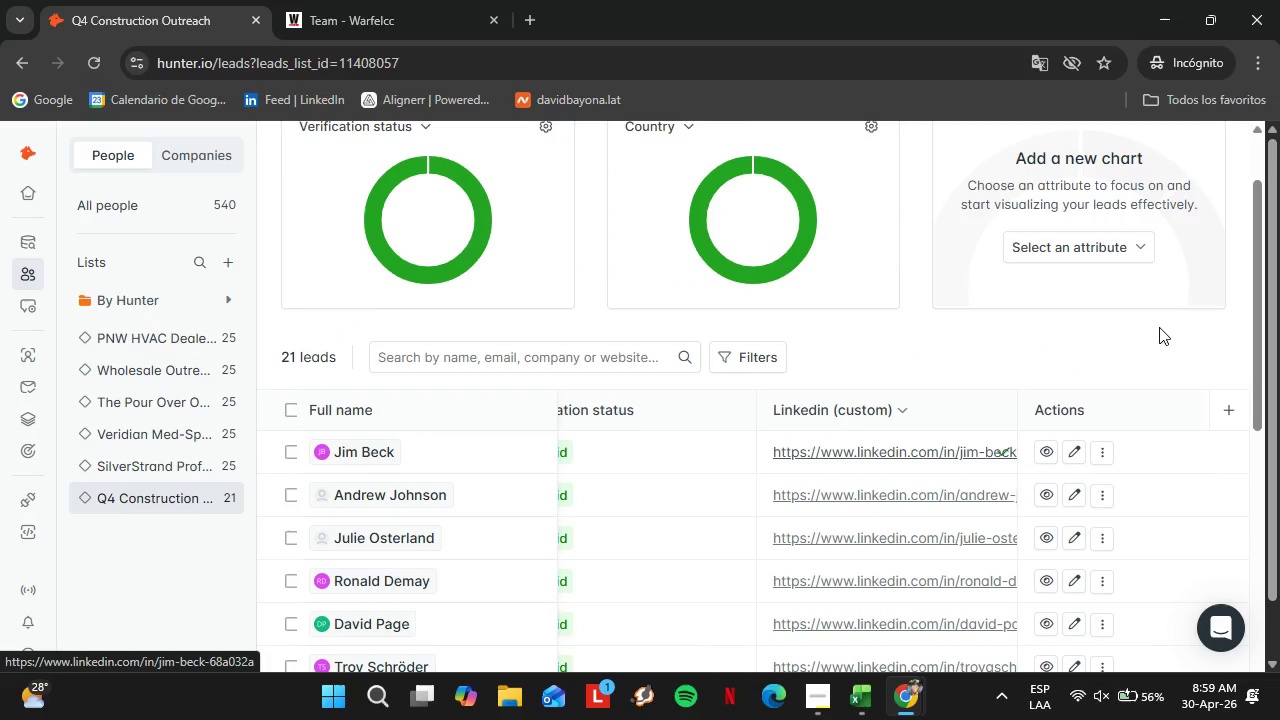 
left_click_drag(start_coordinate=[1264, 301], to_coordinate=[1256, 613])
 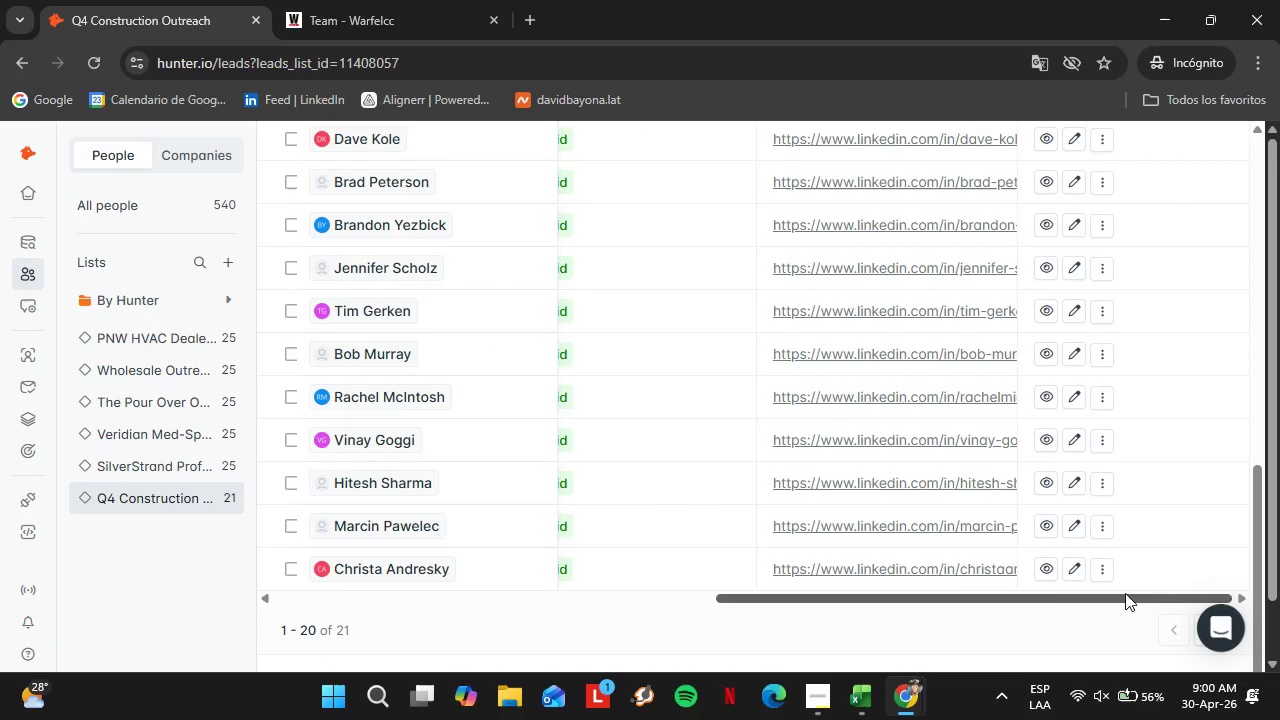 
left_click_drag(start_coordinate=[1125, 593], to_coordinate=[543, 580])
 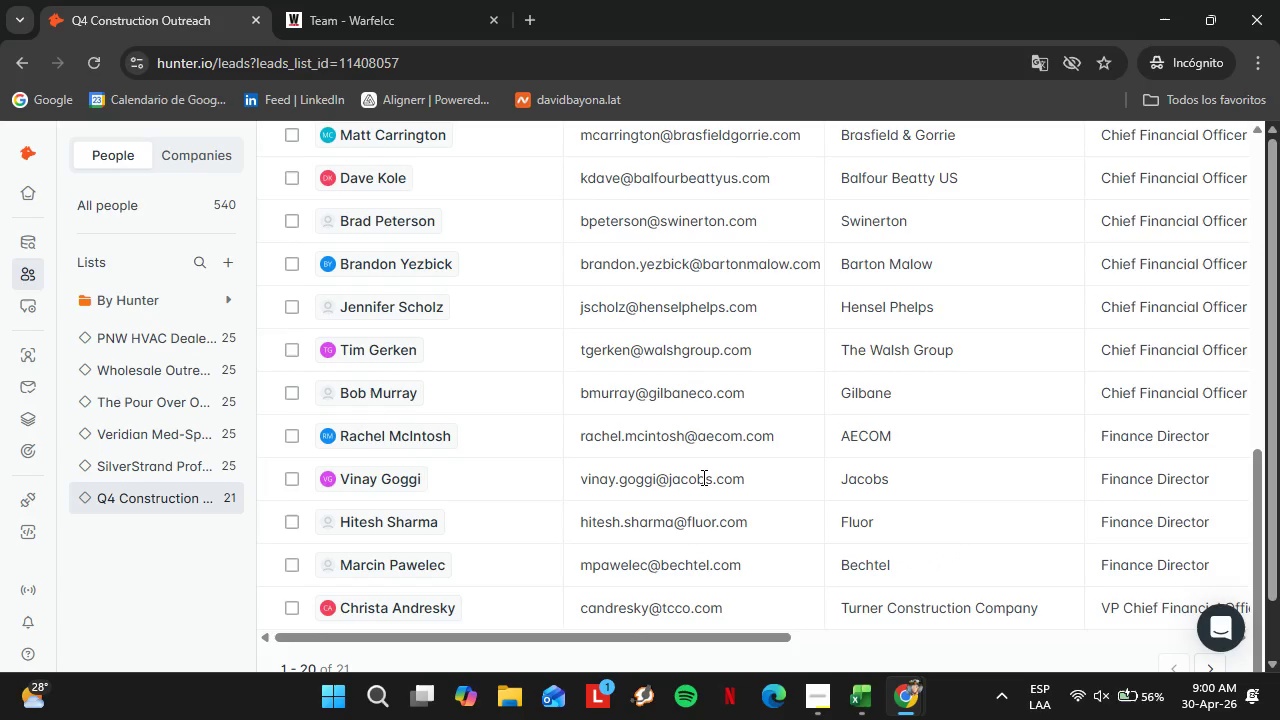 
scroll: coordinate [776, 449], scroll_direction: up, amount: 6.0
 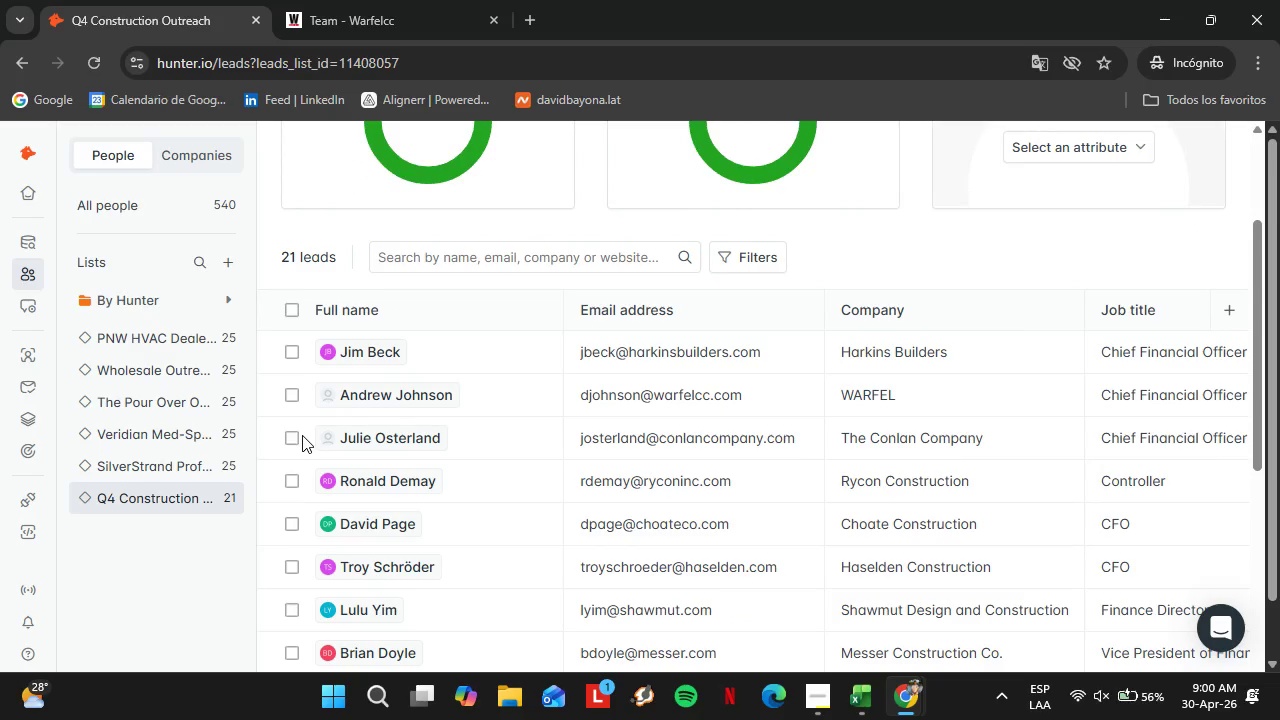 
wait(12.86)
 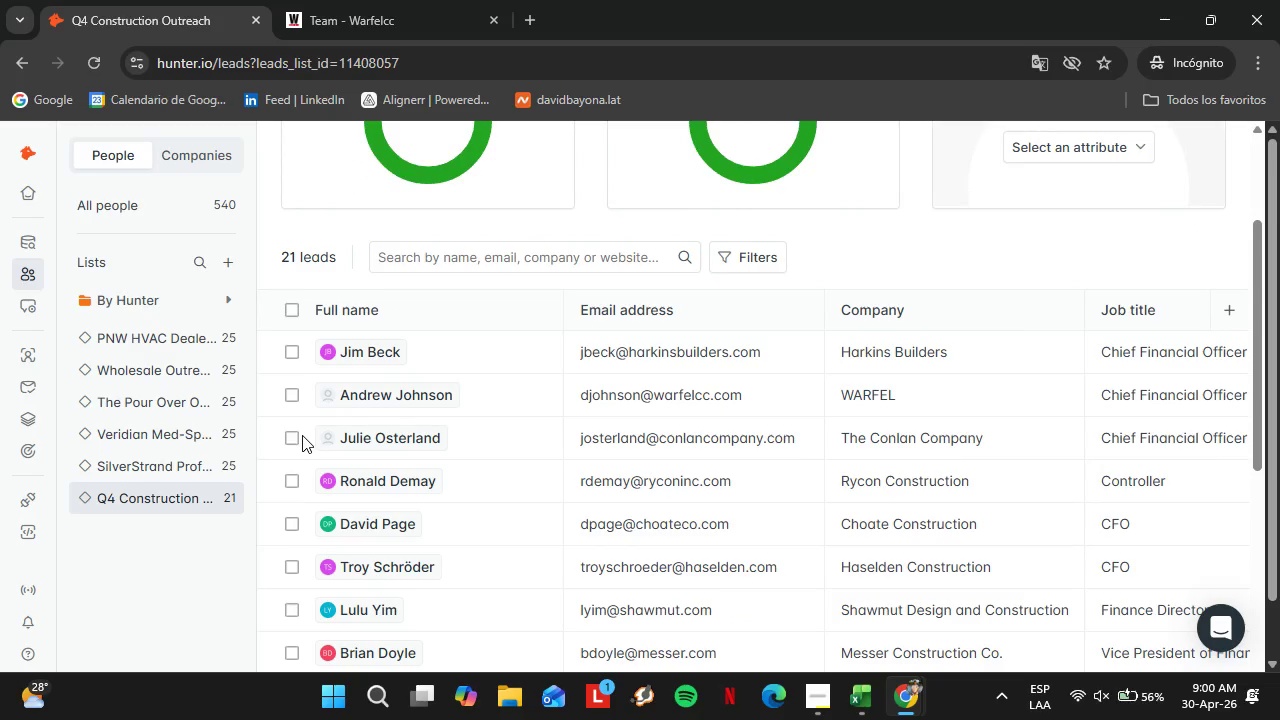 
left_click([31, 360])
 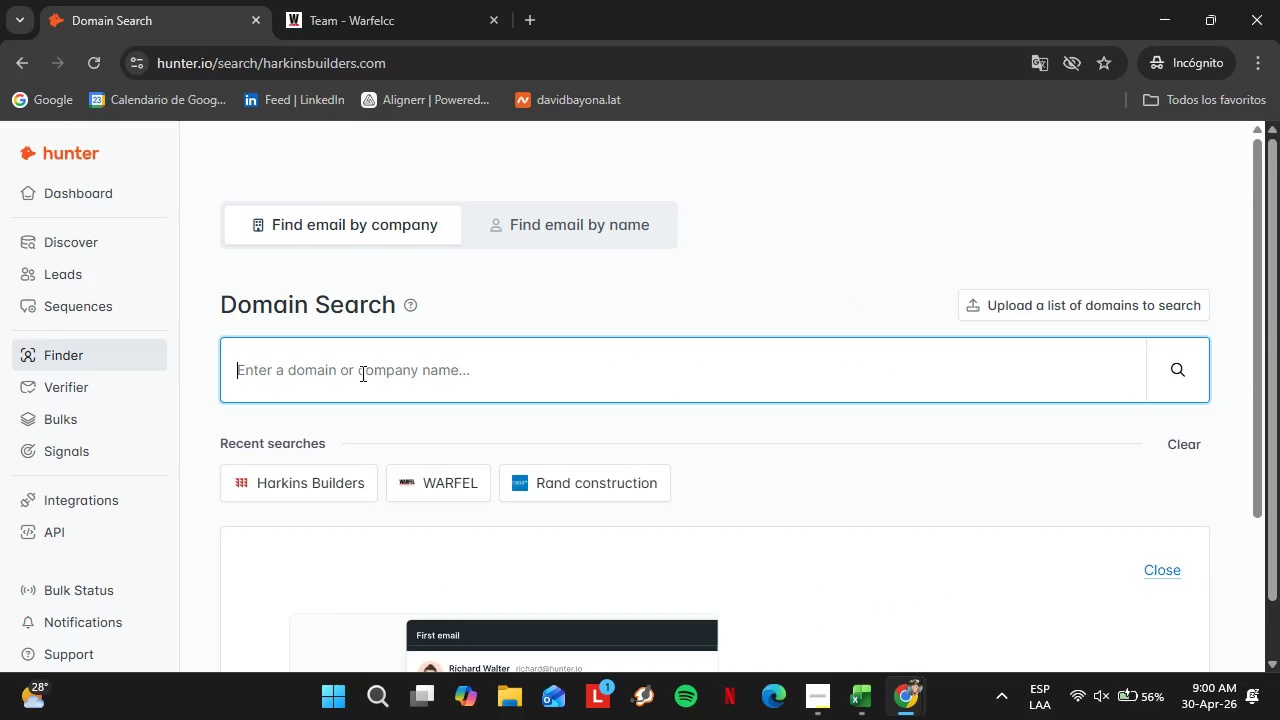 
type(bozzuto)
 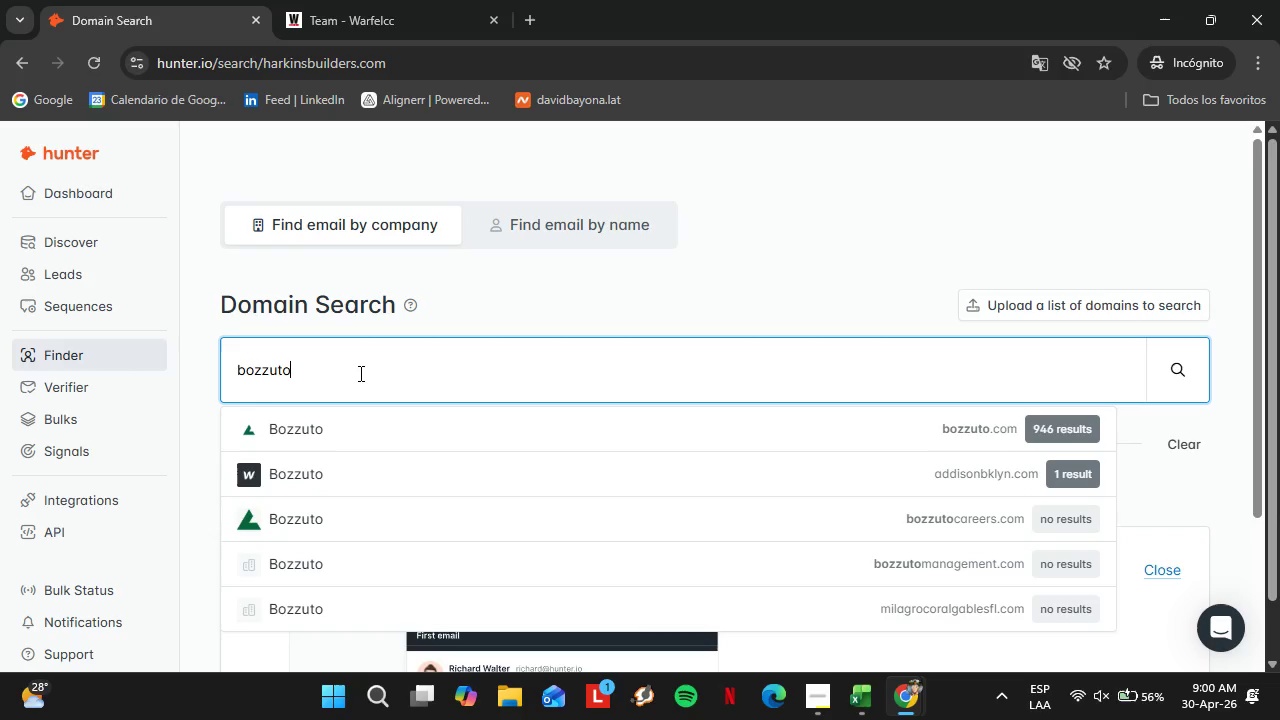 
key(ArrowDown)
 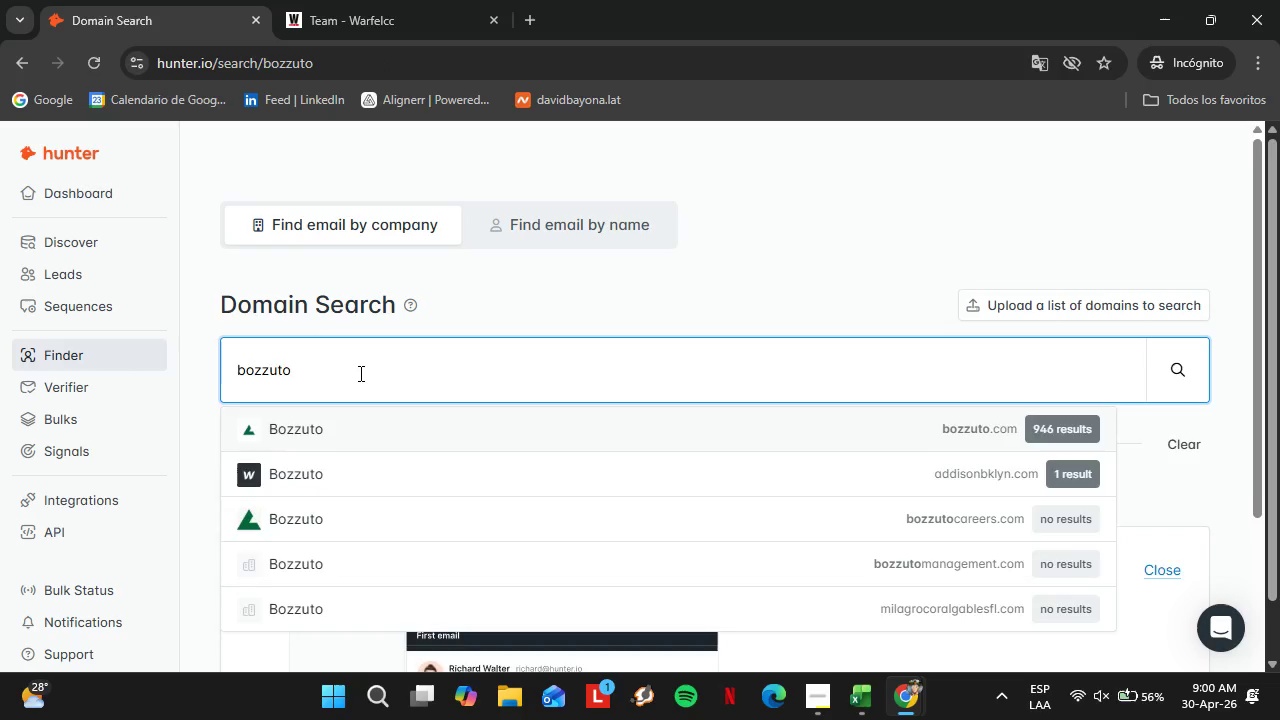 
key(Enter)
 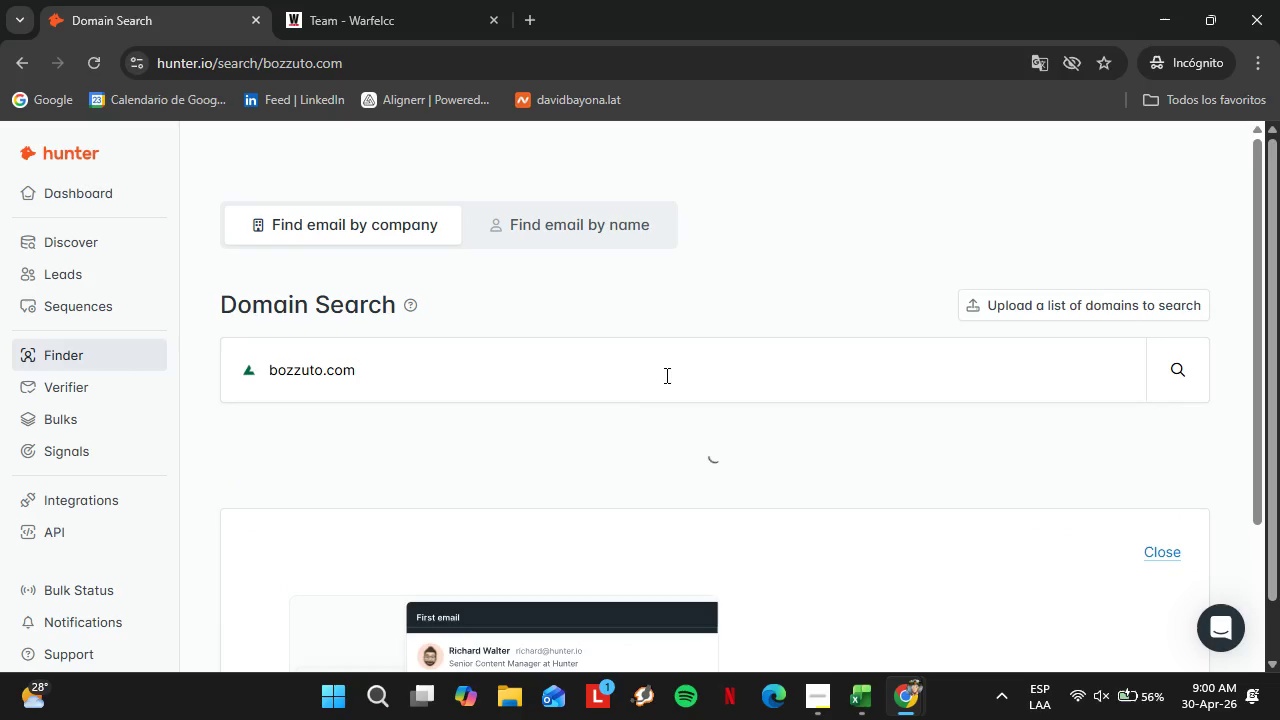 
scroll: coordinate [647, 420], scroll_direction: down, amount: 1.0
 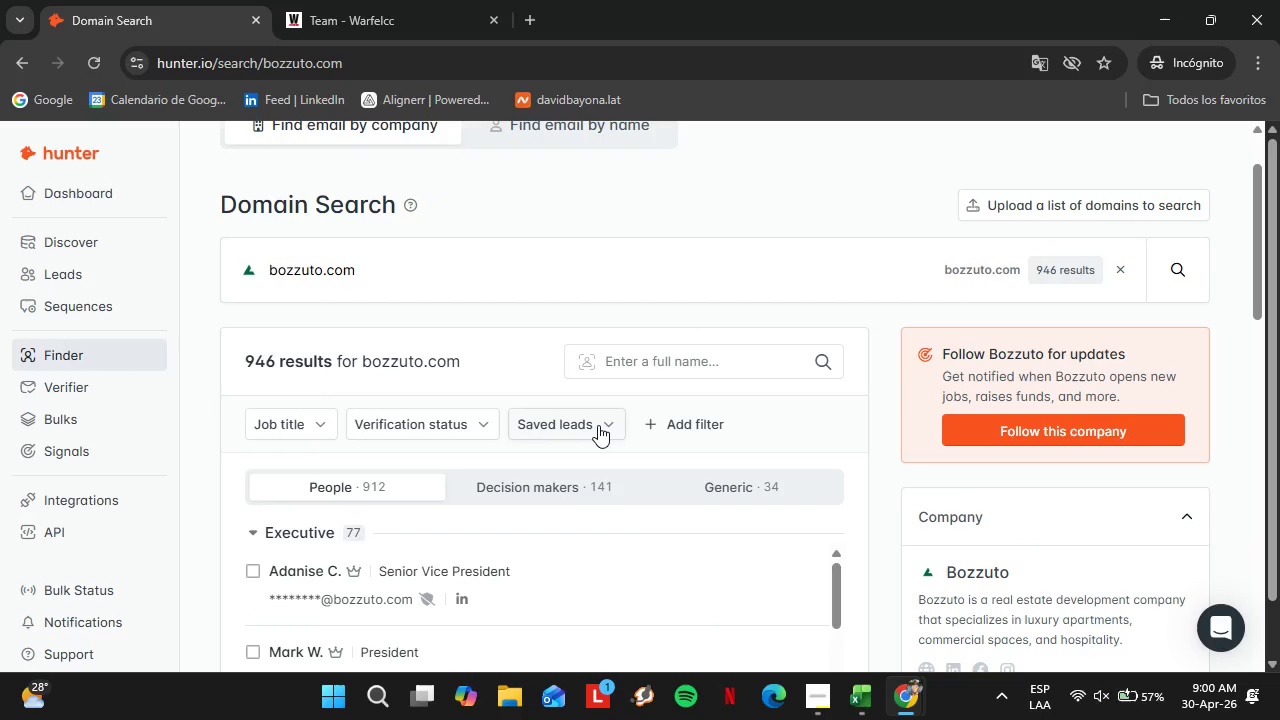 
wait(7.68)
 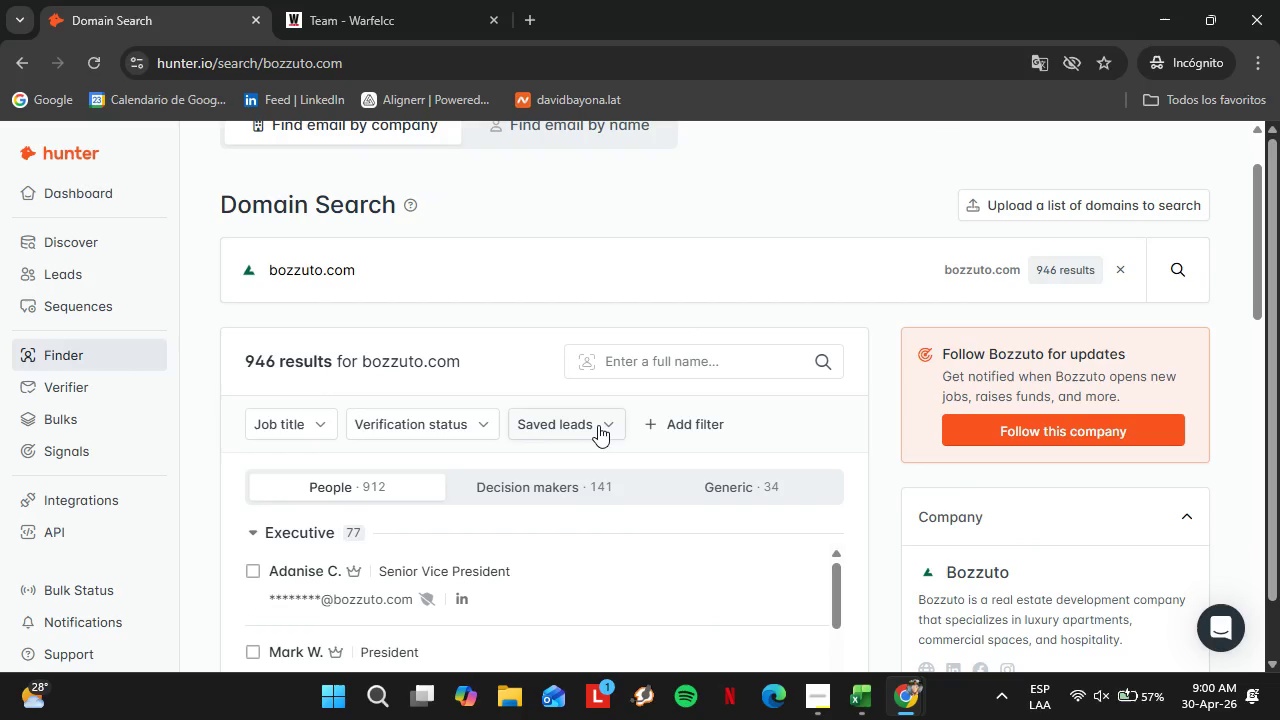 
scroll: coordinate [525, 458], scroll_direction: down, amount: 26.0
 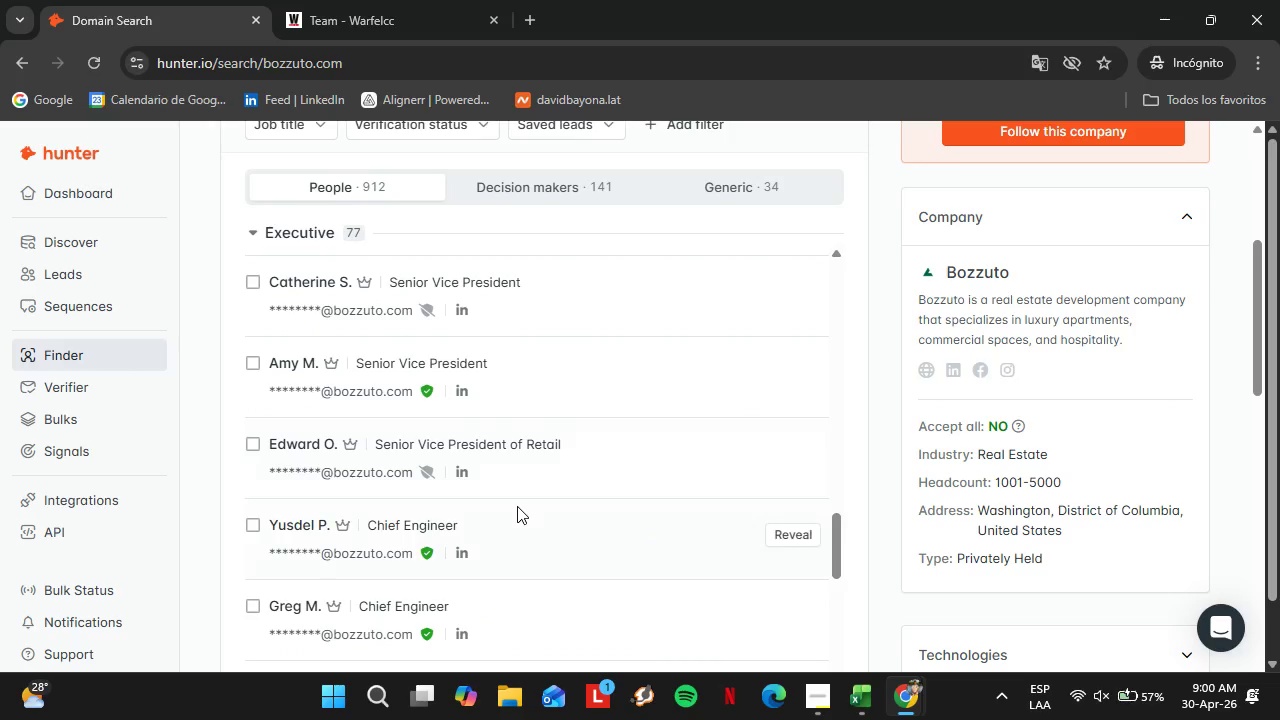 
scroll: coordinate [512, 509], scroll_direction: down, amount: 8.0
 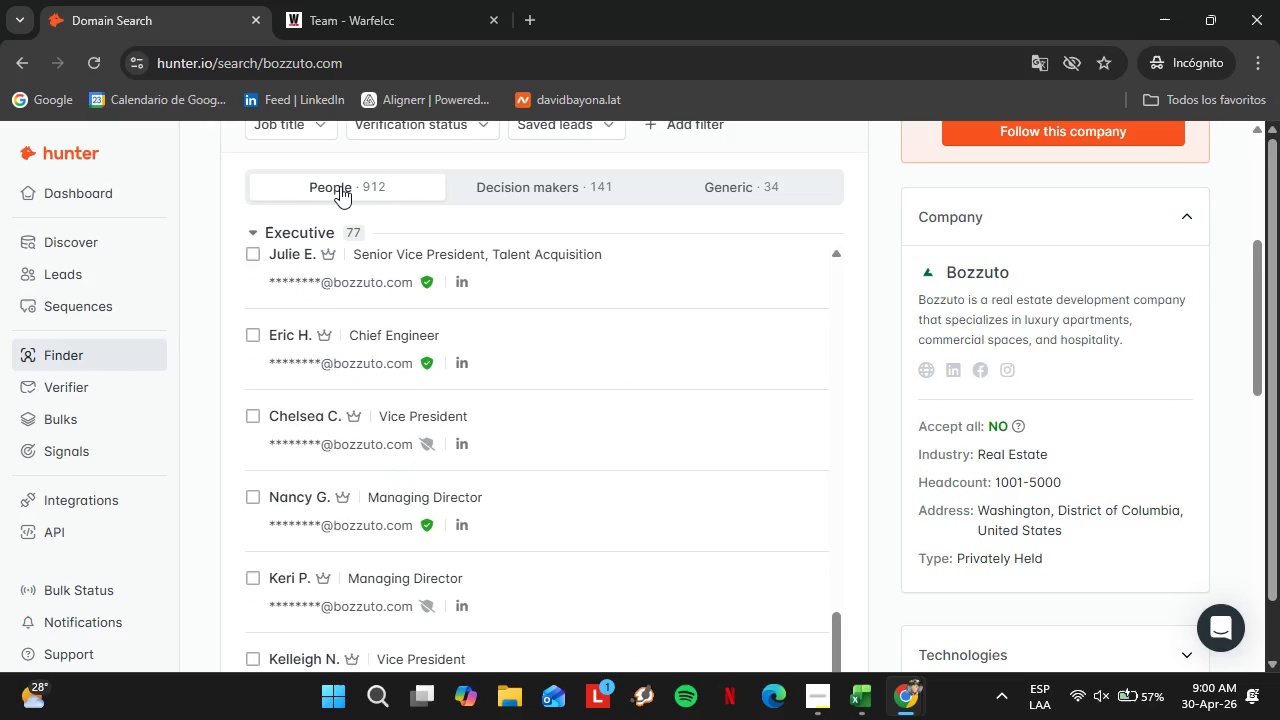 
scroll: coordinate [334, 186], scroll_direction: up, amount: 1.0
 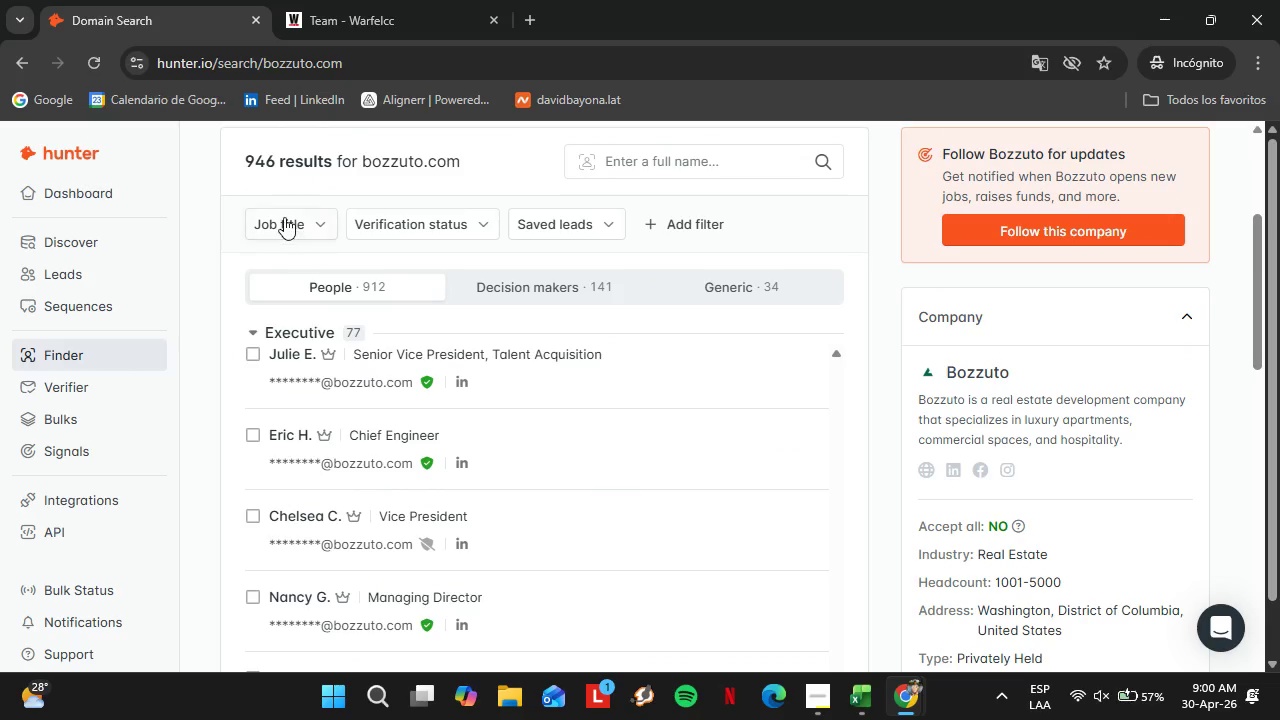 
left_click([284, 217])
 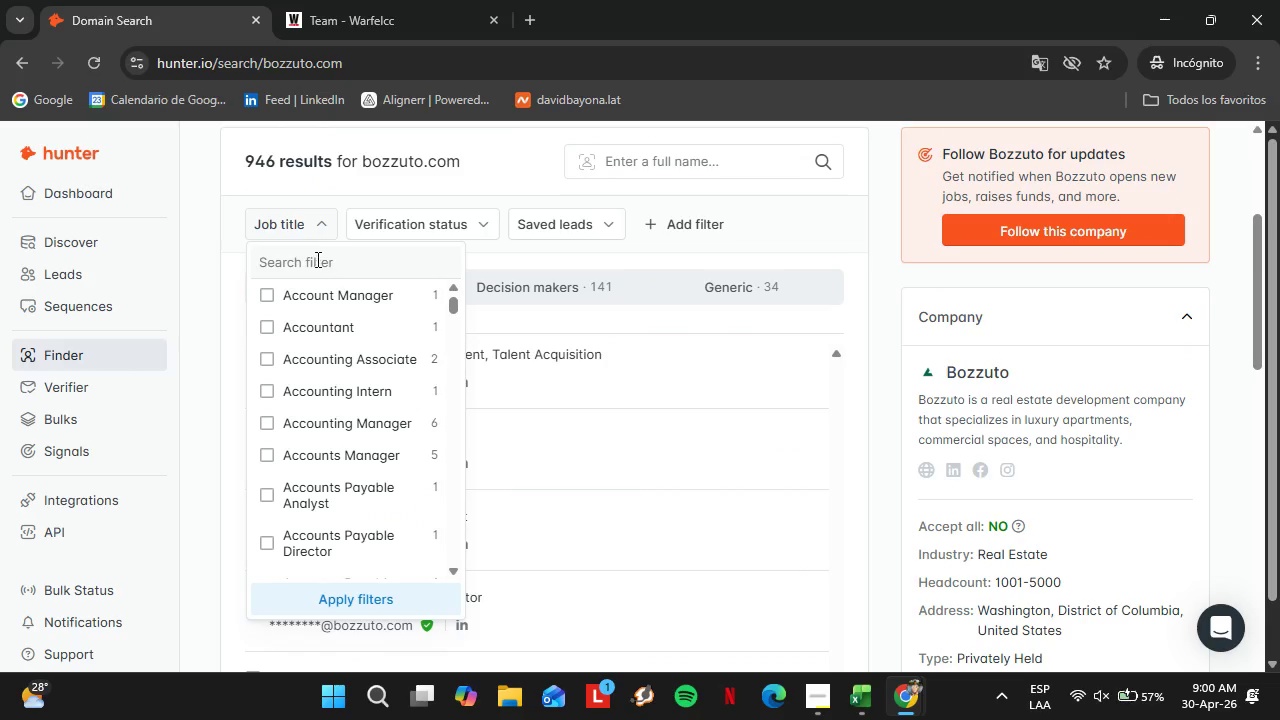 
left_click([315, 259])
 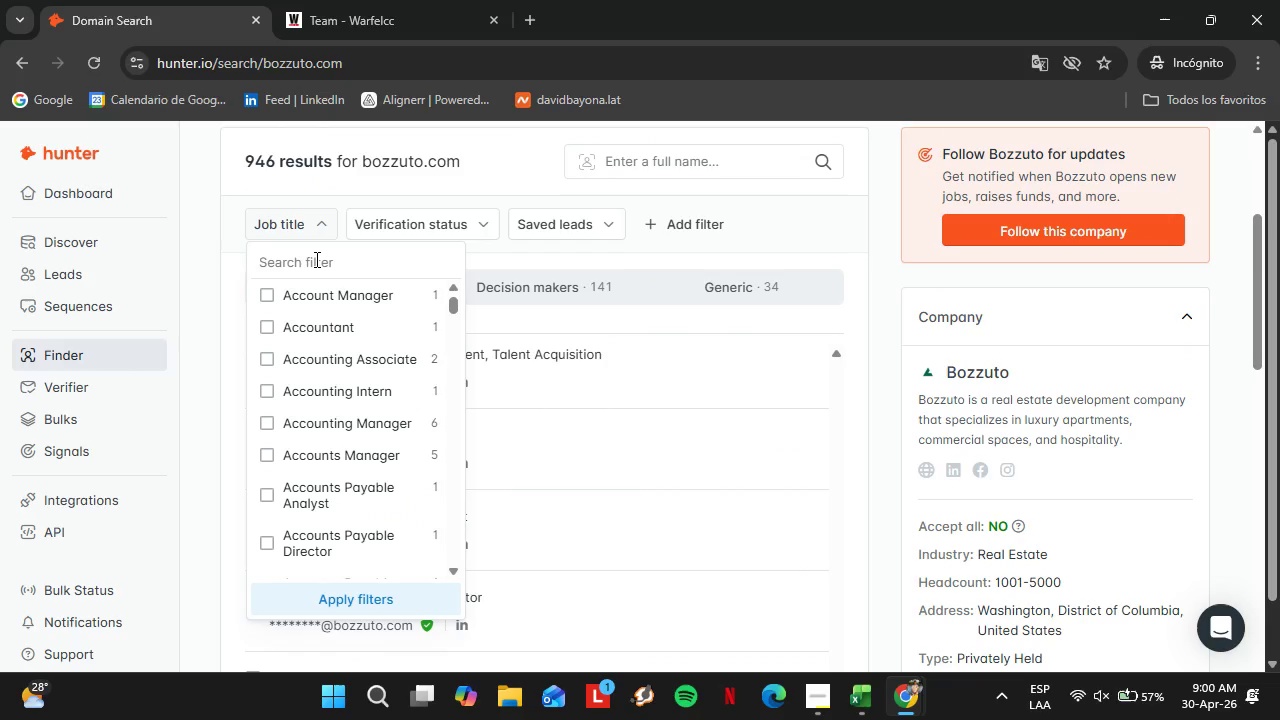 
type(Of)
 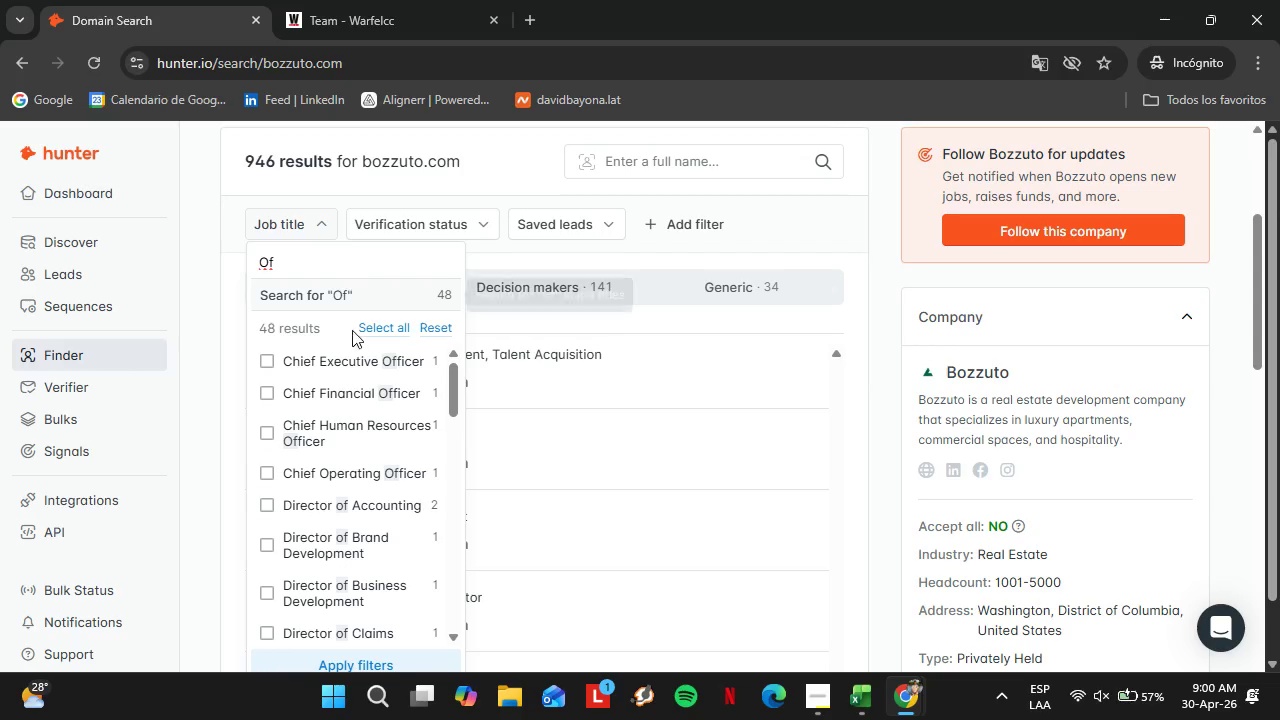 
left_click([266, 394])
 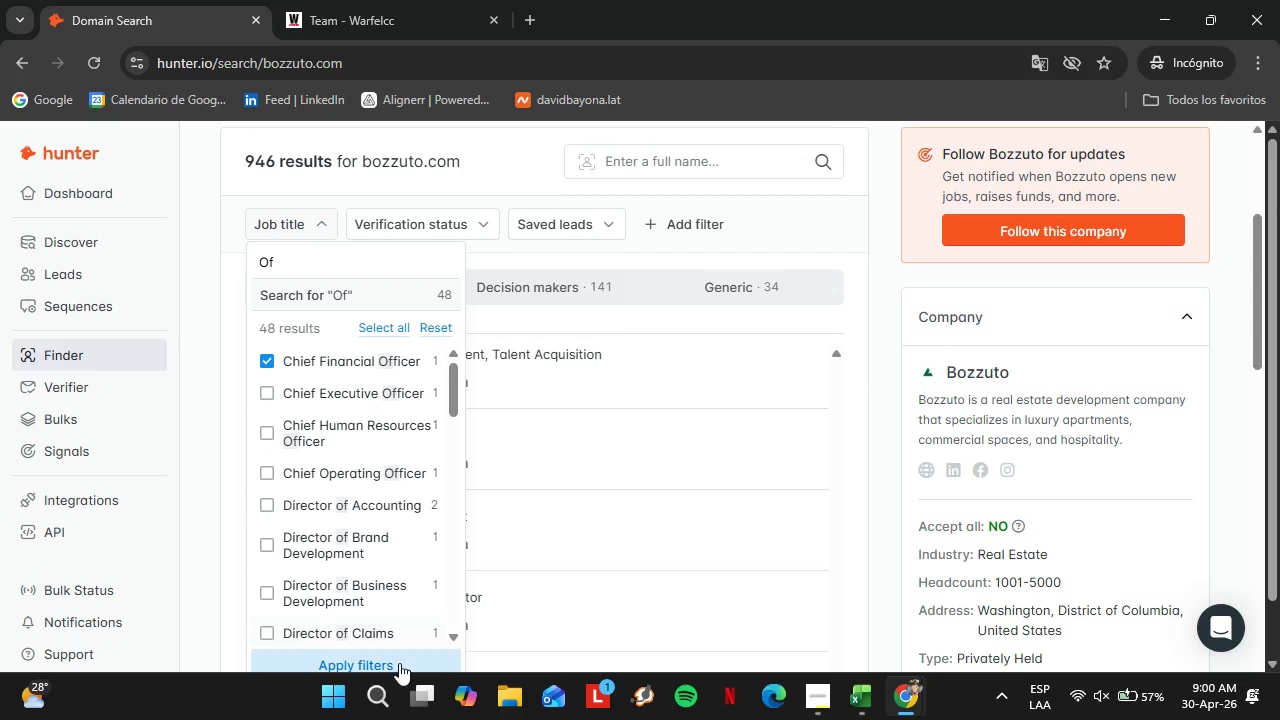 
left_click([400, 663])
 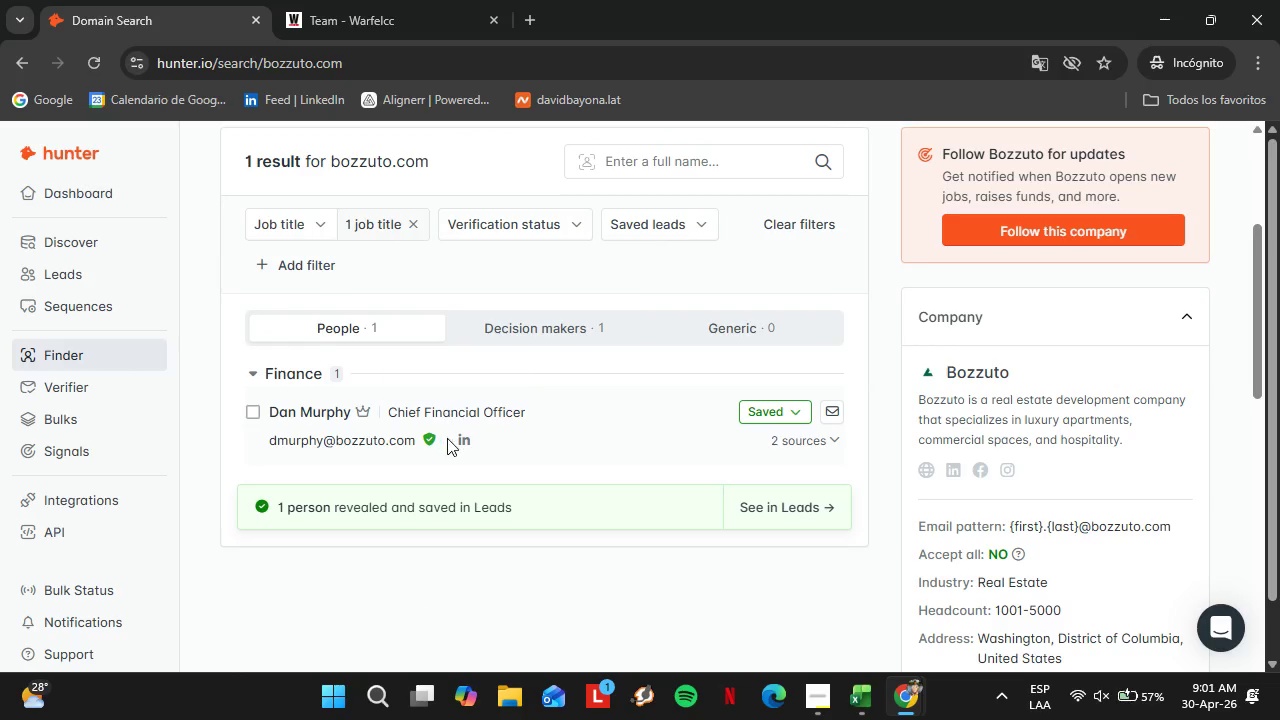 
right_click([460, 445])
 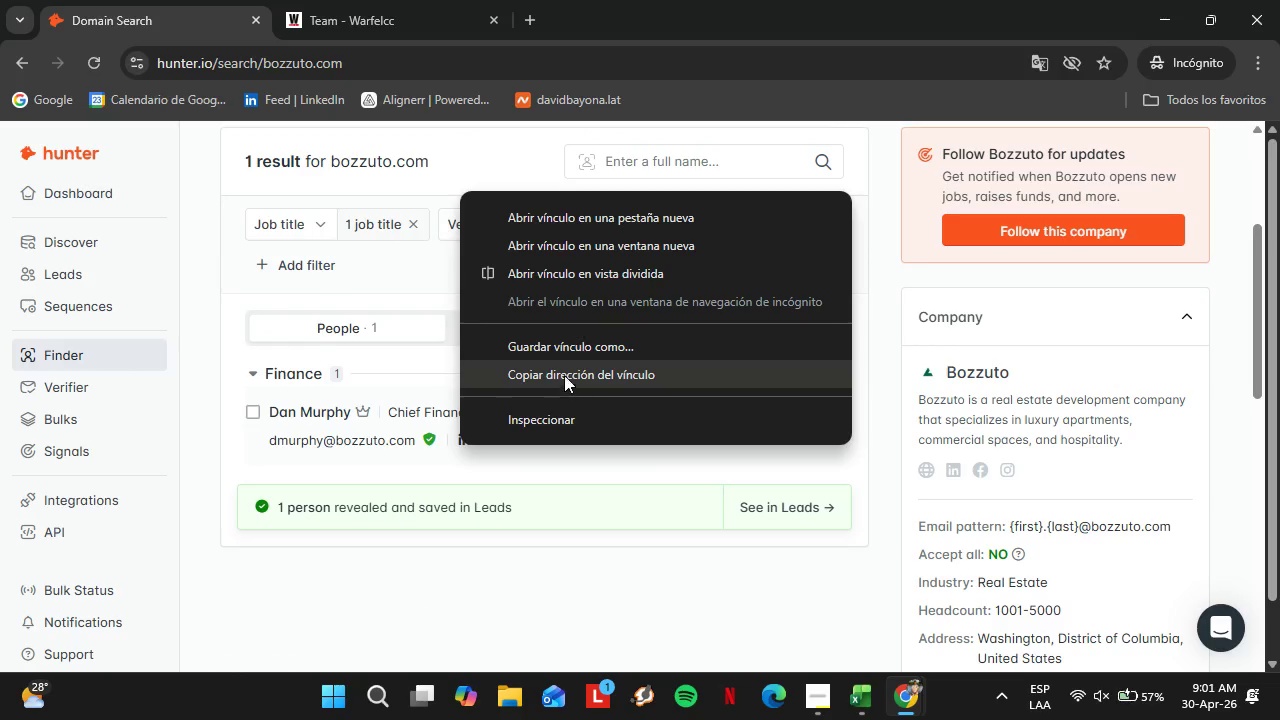 
left_click([564, 370])
 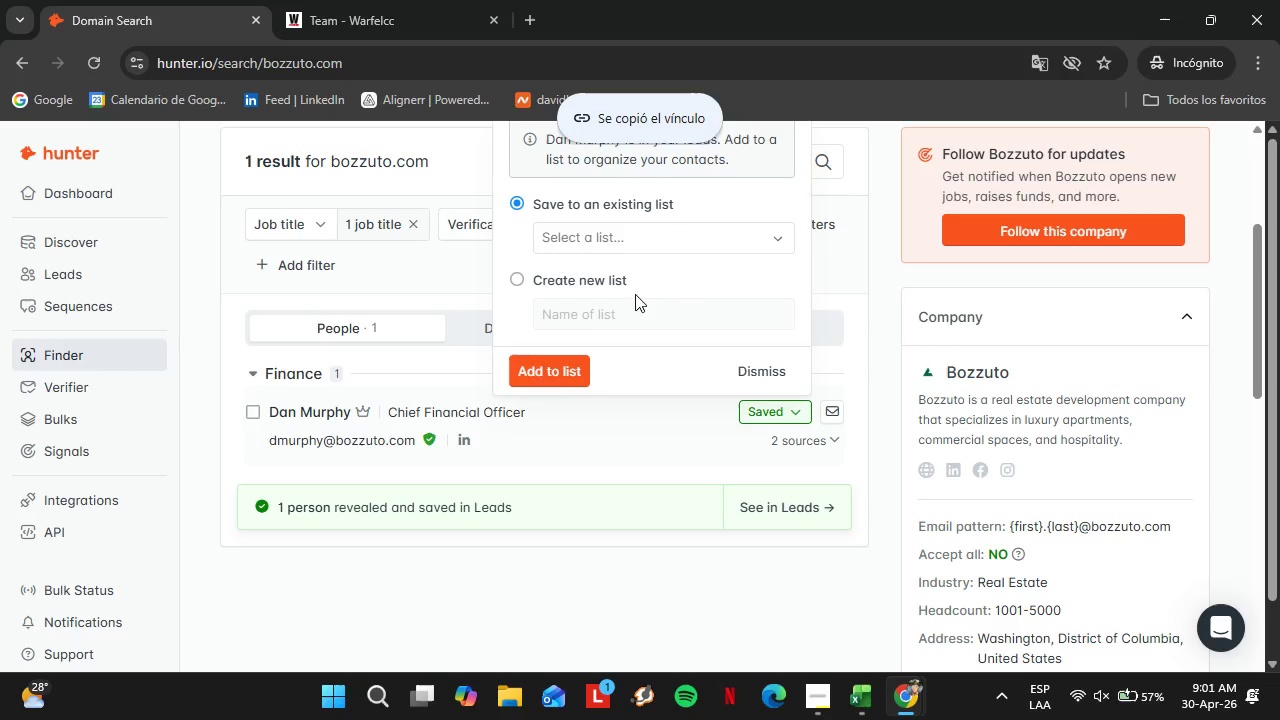 
left_click([594, 235])
 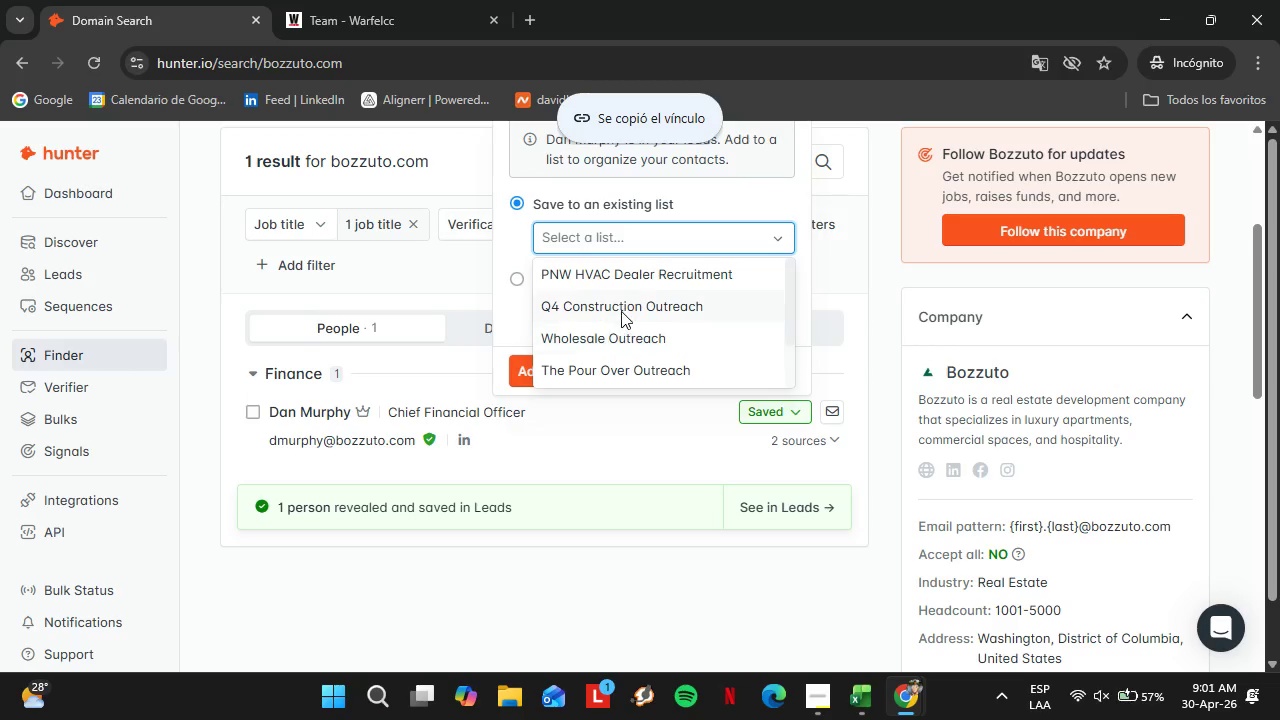 
left_click([621, 311])
 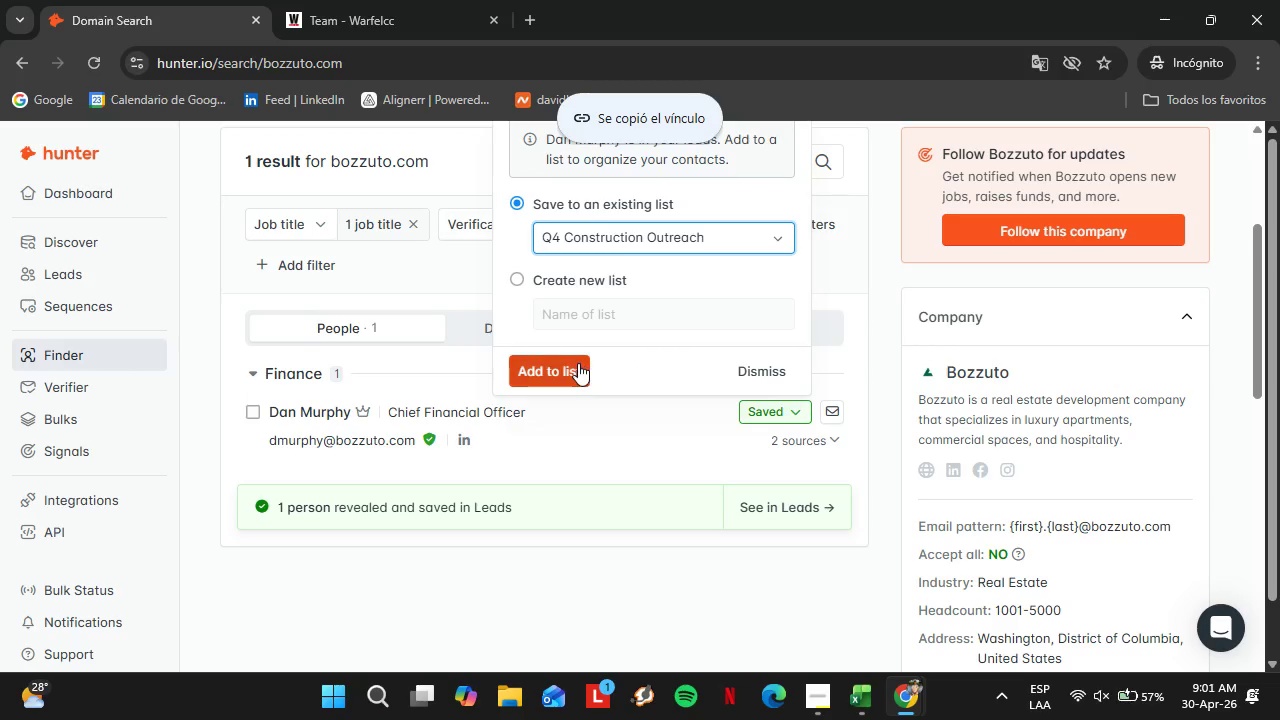 
left_click([578, 363])
 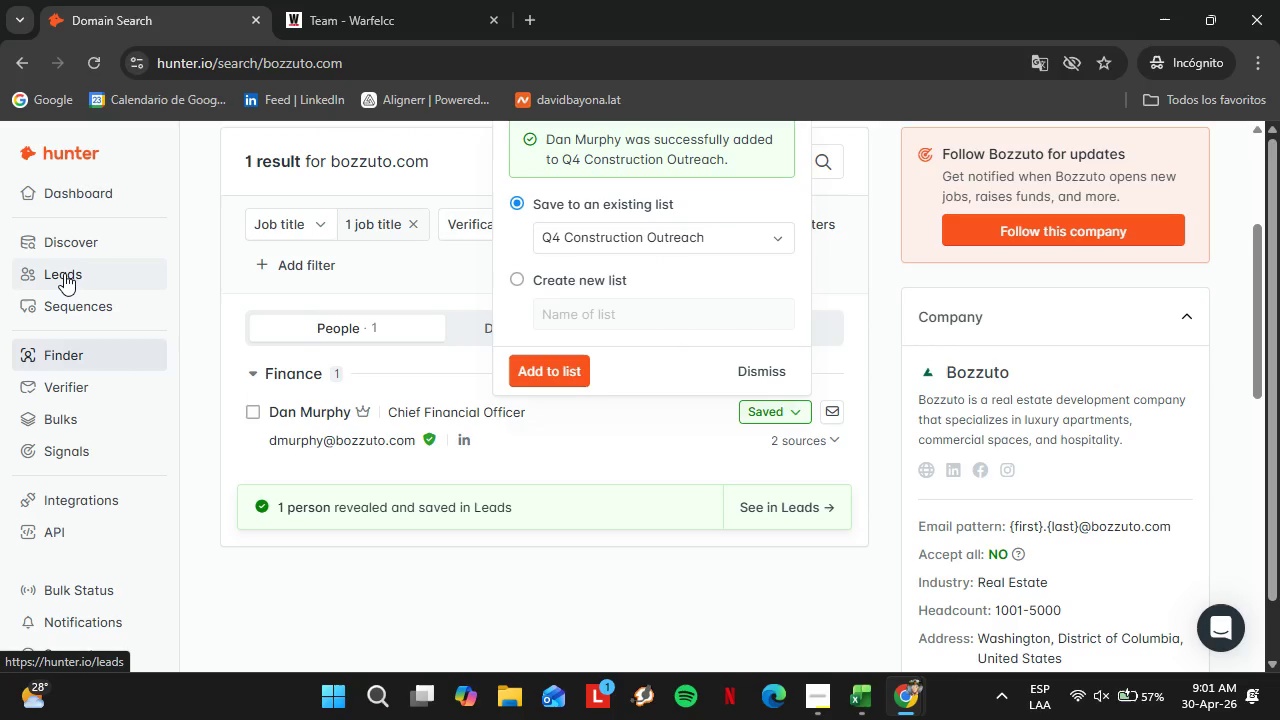 
left_click([64, 273])
 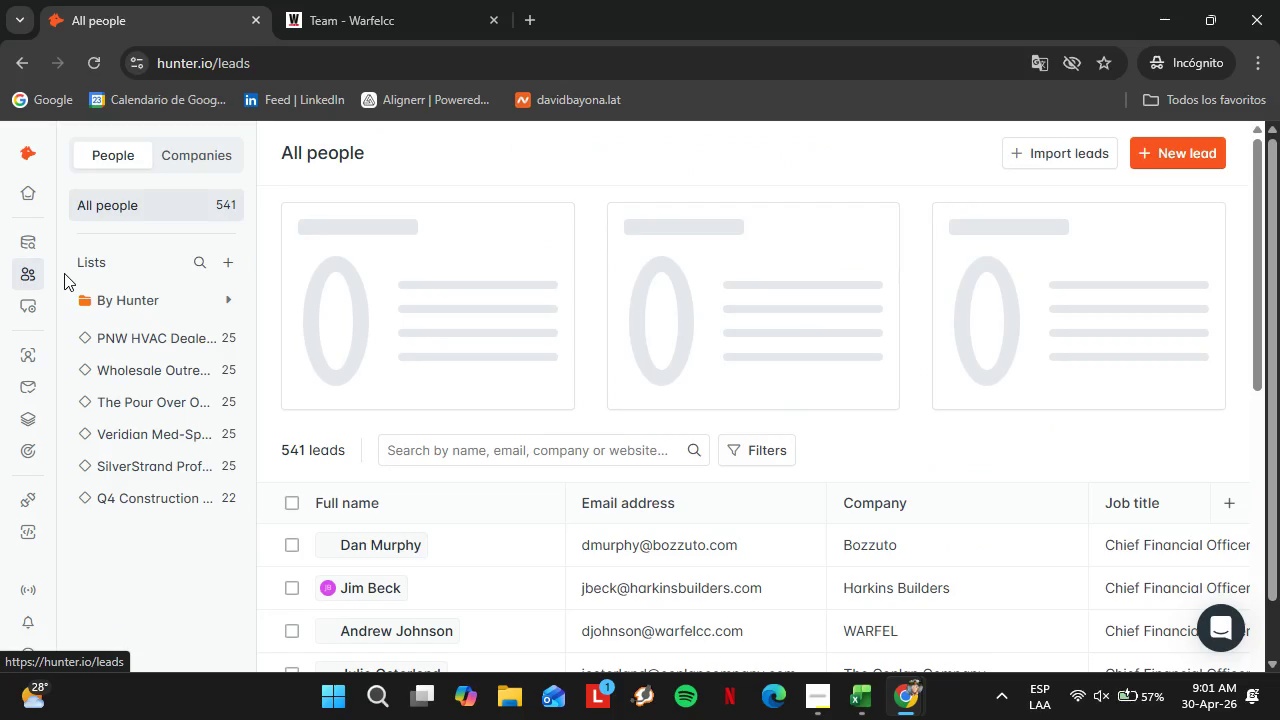 
left_click([145, 500])
 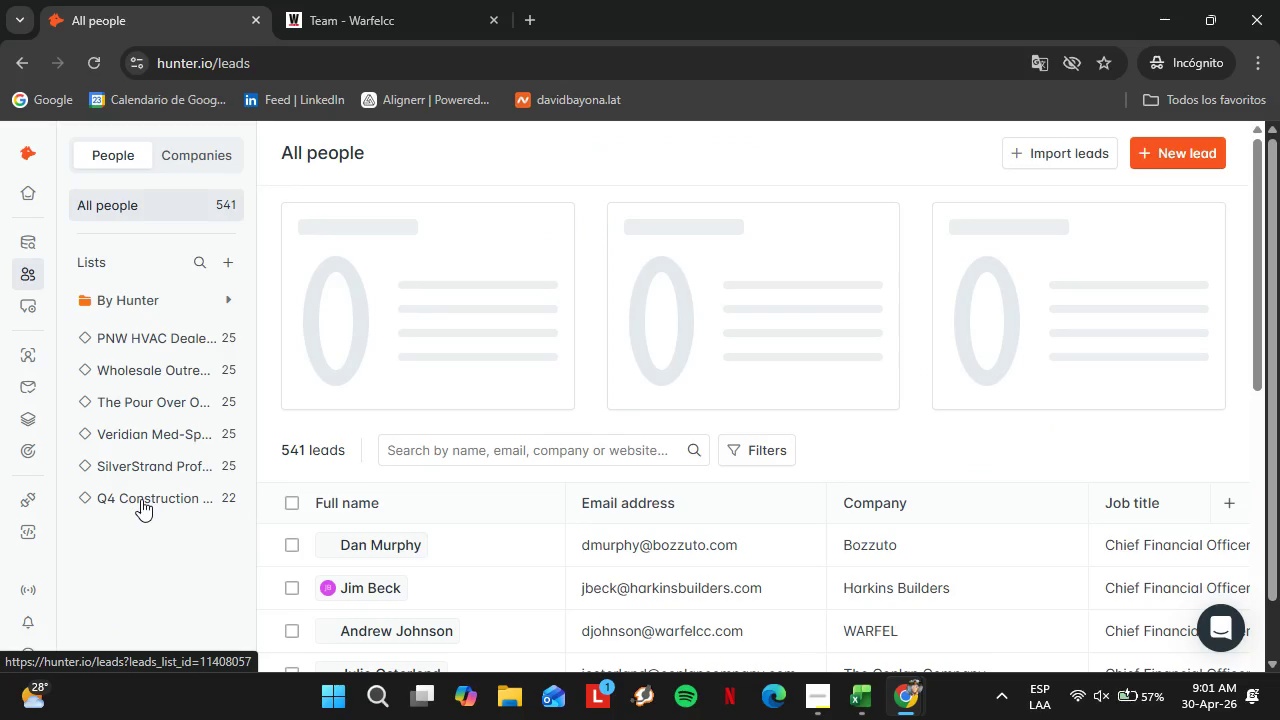 
left_click([130, 500])
 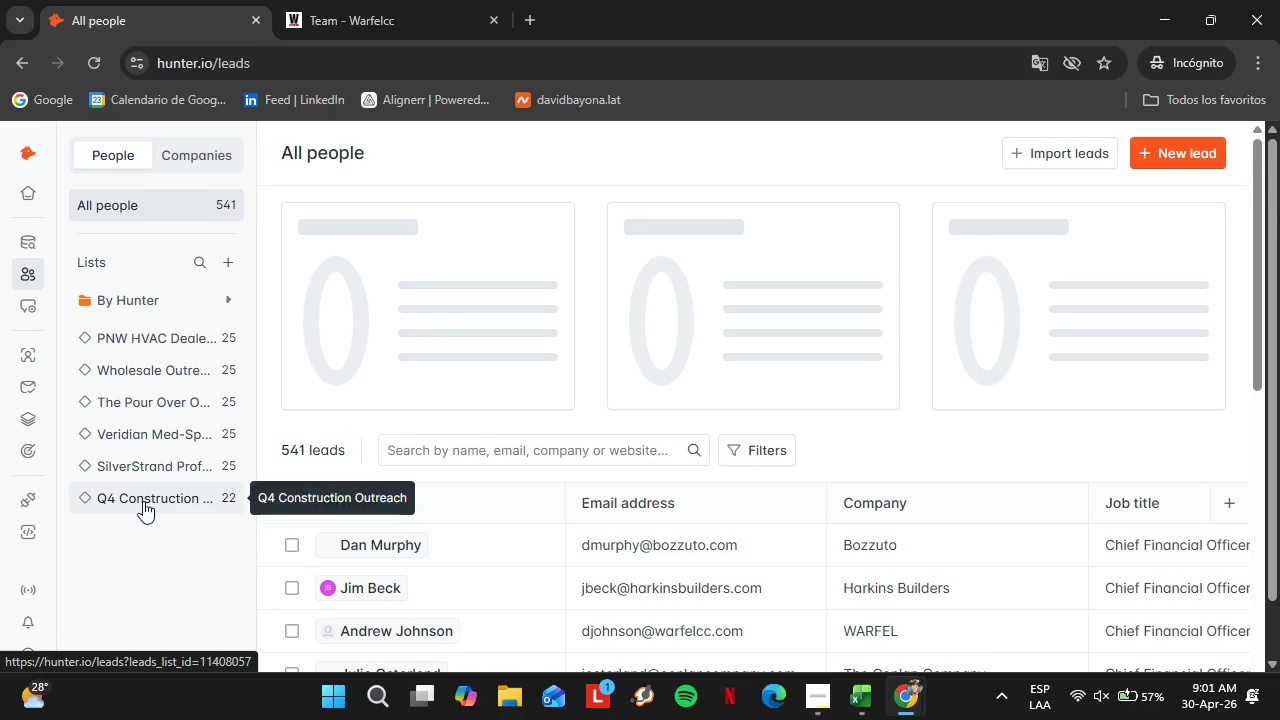 
wait(9.09)
 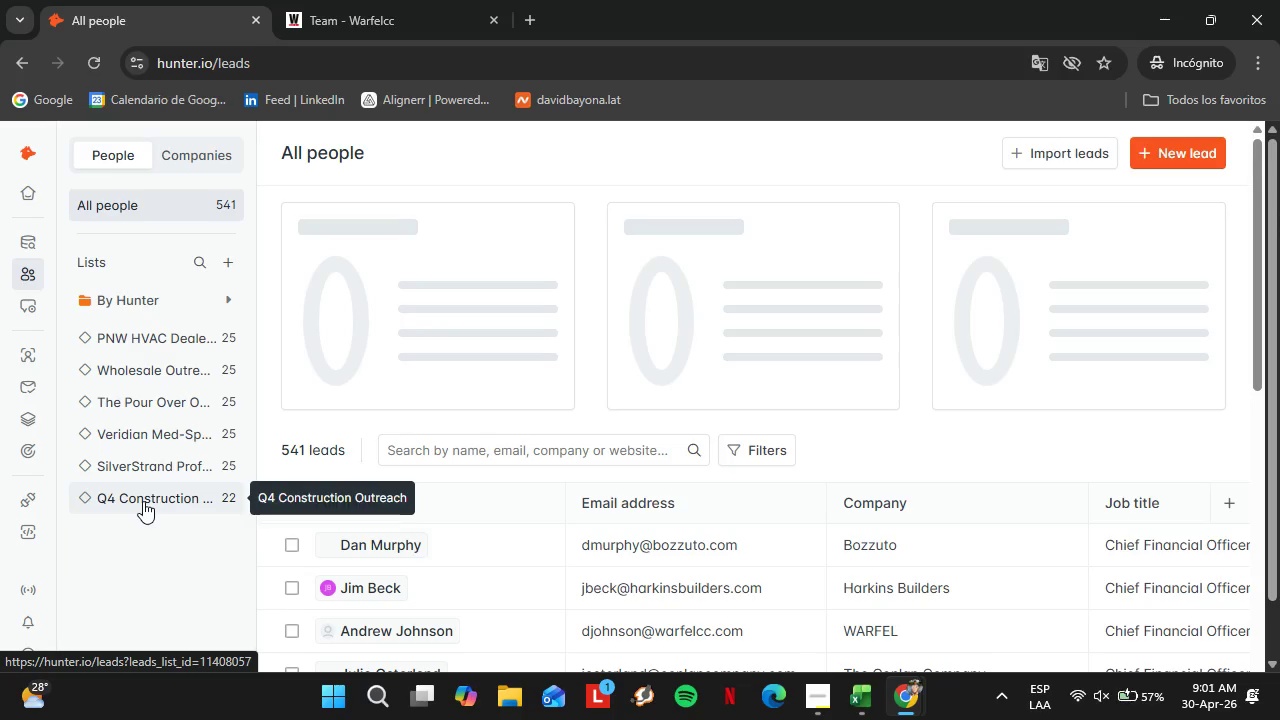 
scroll: coordinate [598, 543], scroll_direction: down, amount: 11.0
 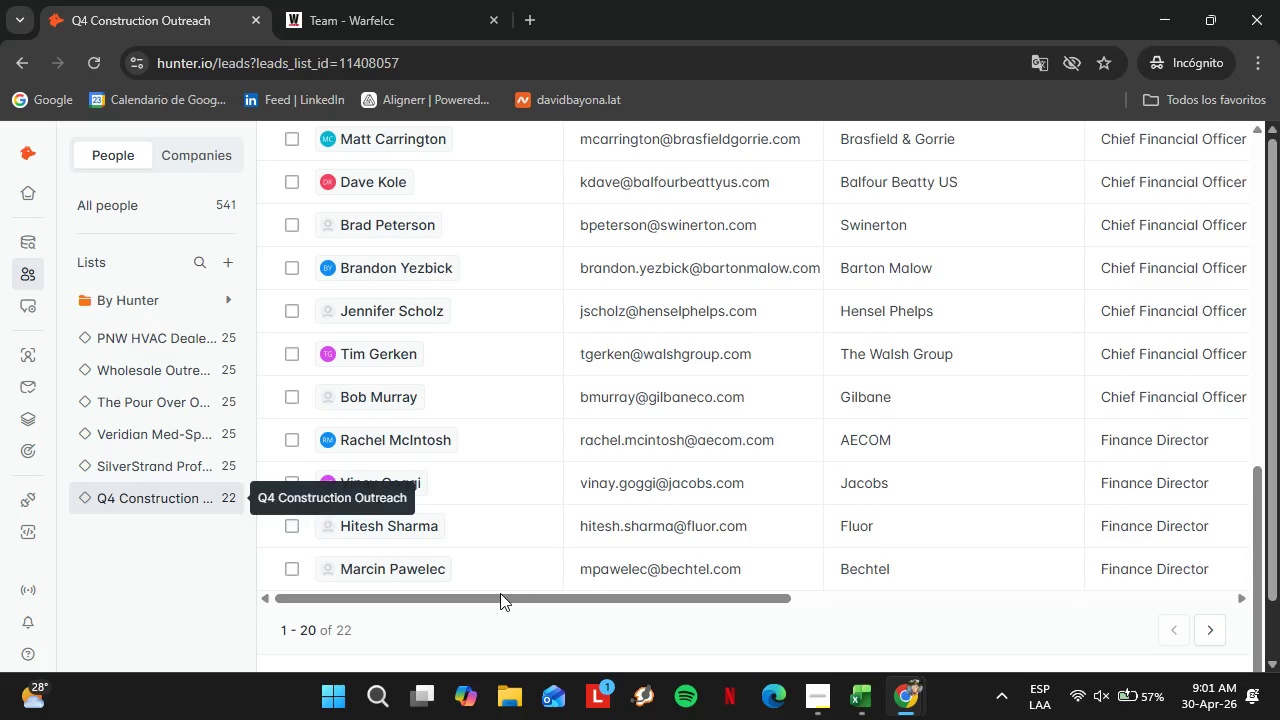 
left_click_drag(start_coordinate=[500, 593], to_coordinate=[1096, 604])
 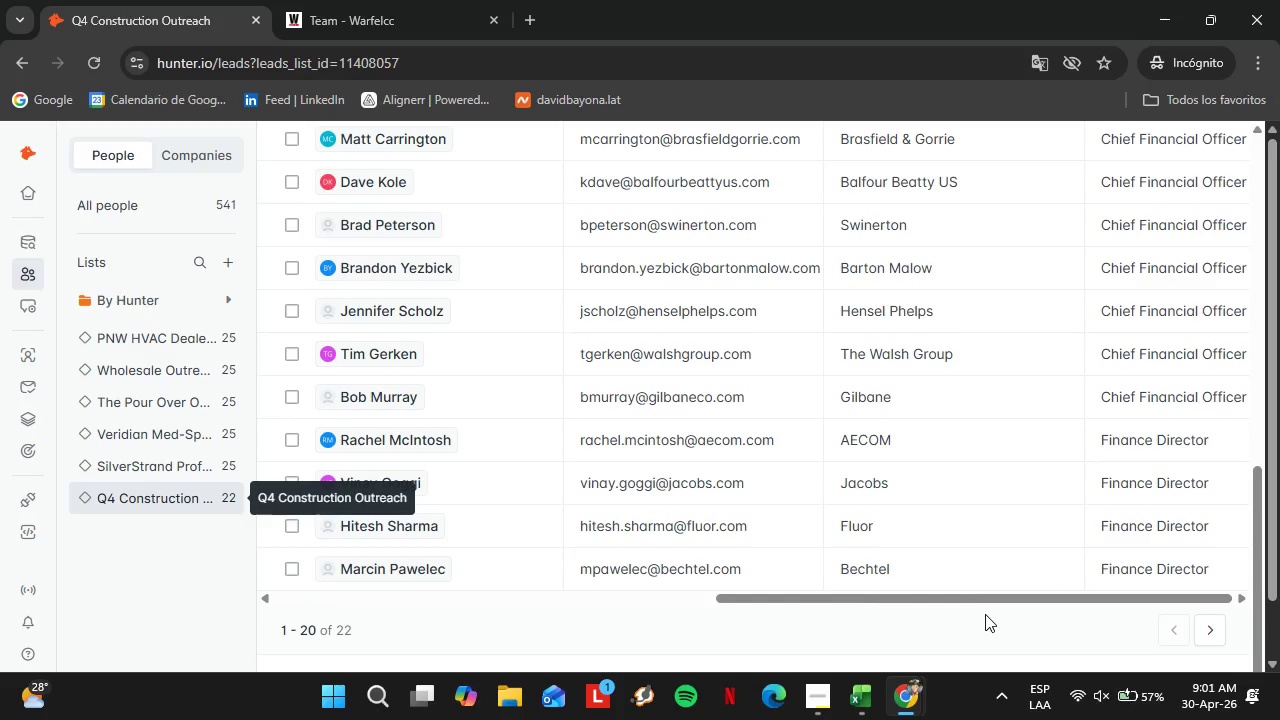 
left_click([986, 616])
 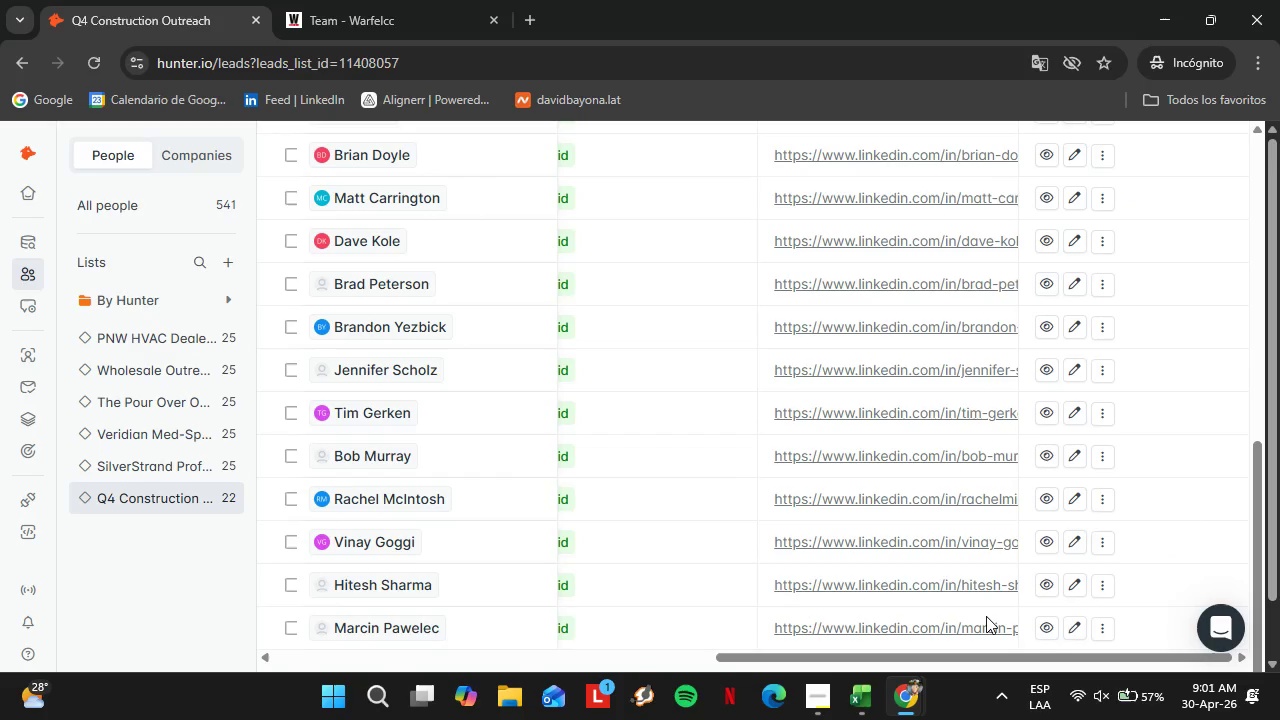 
scroll: coordinate [986, 616], scroll_direction: up, amount: 8.0
 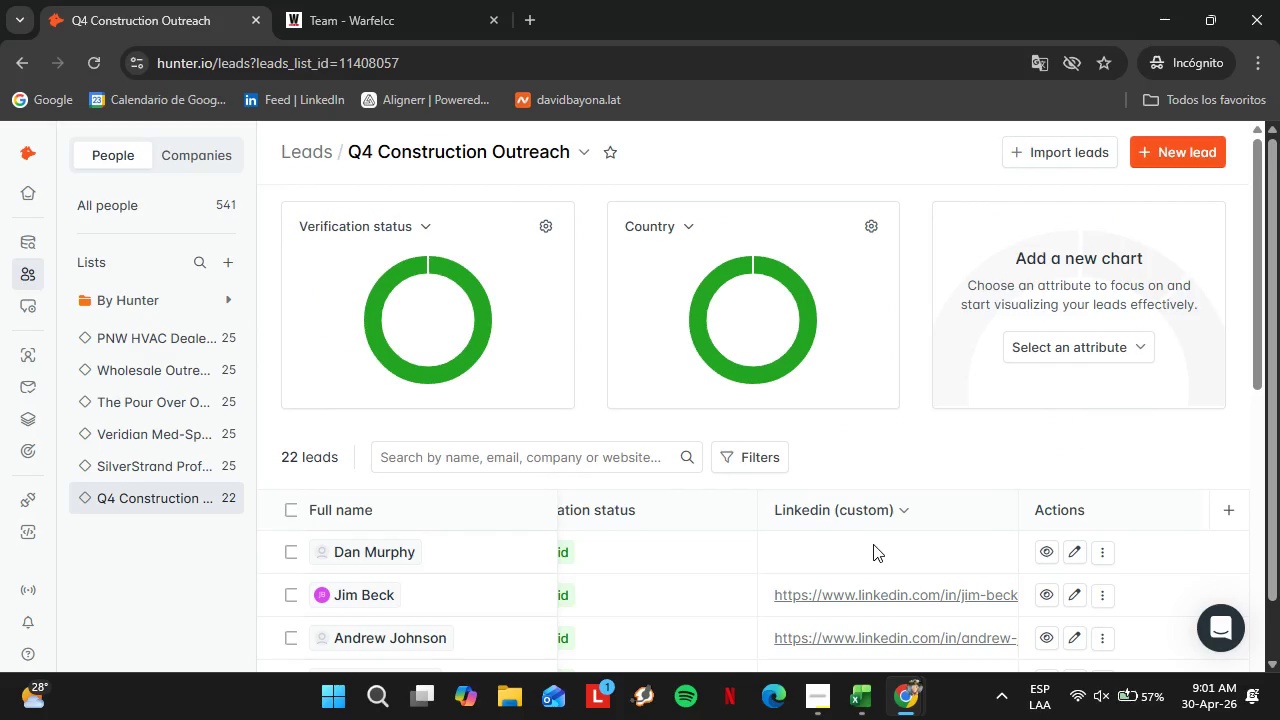 
double_click([873, 544])
 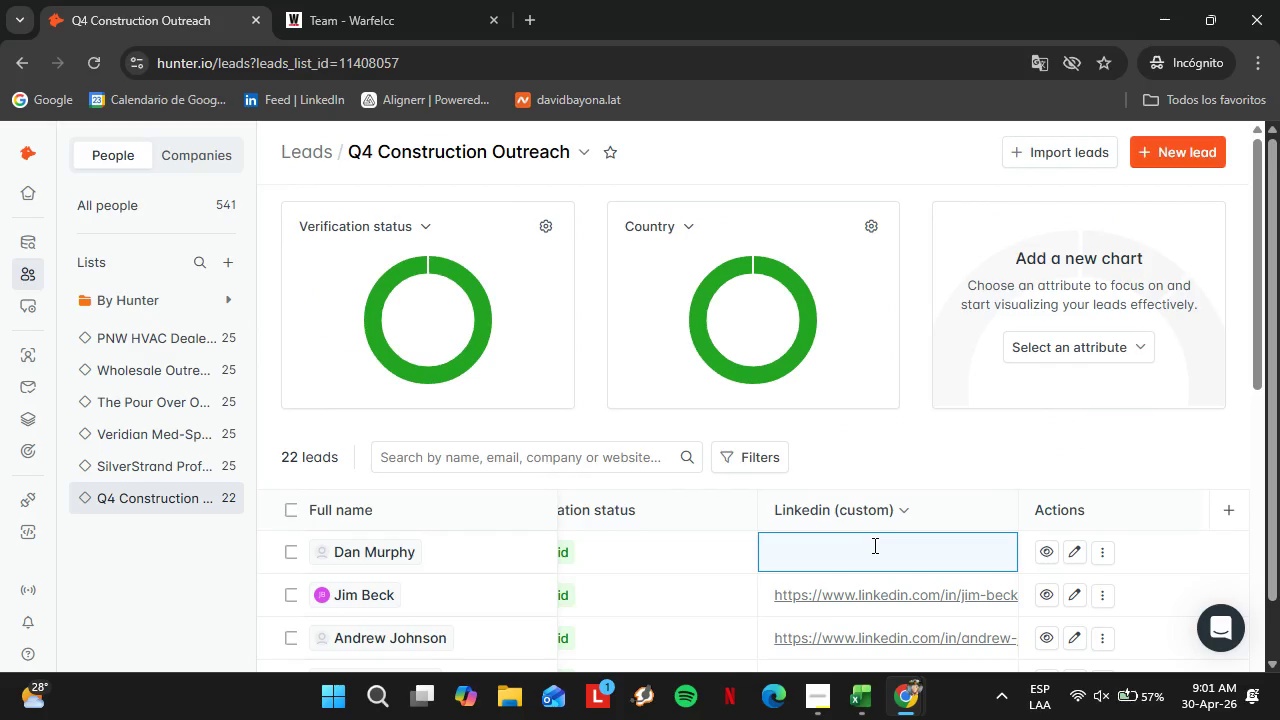 
key(Control+V)
 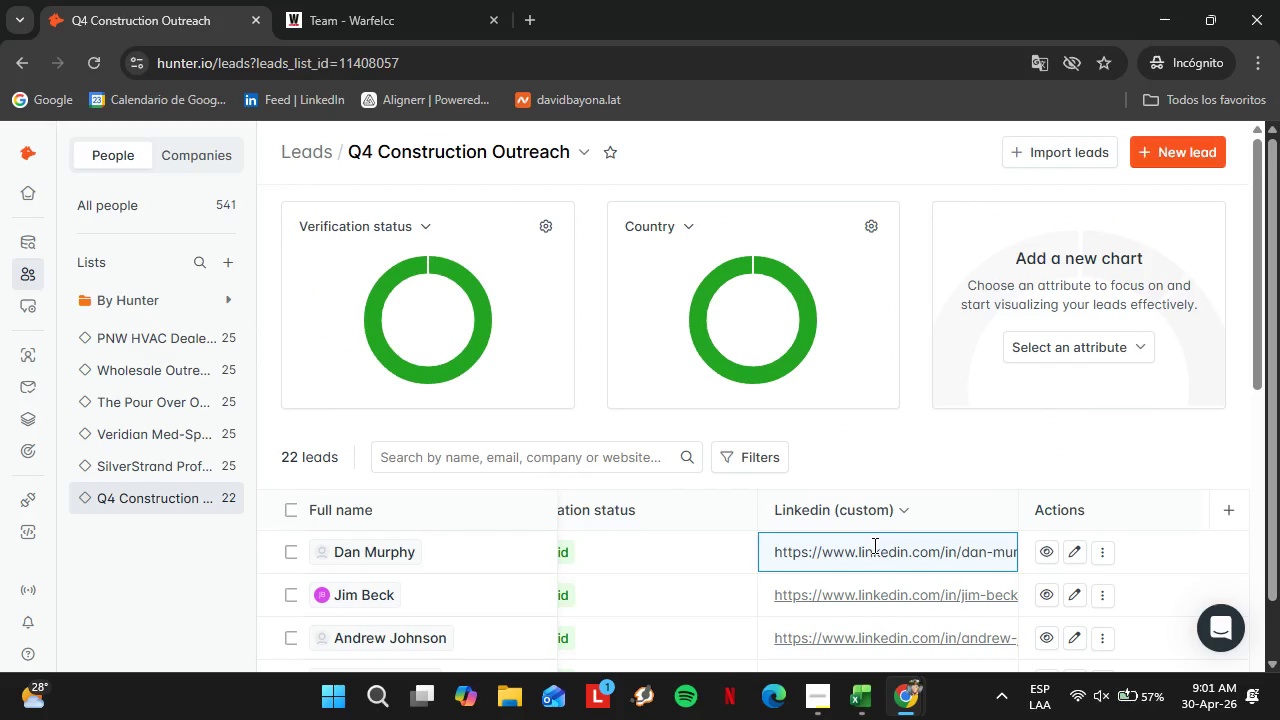 
key(Enter)
 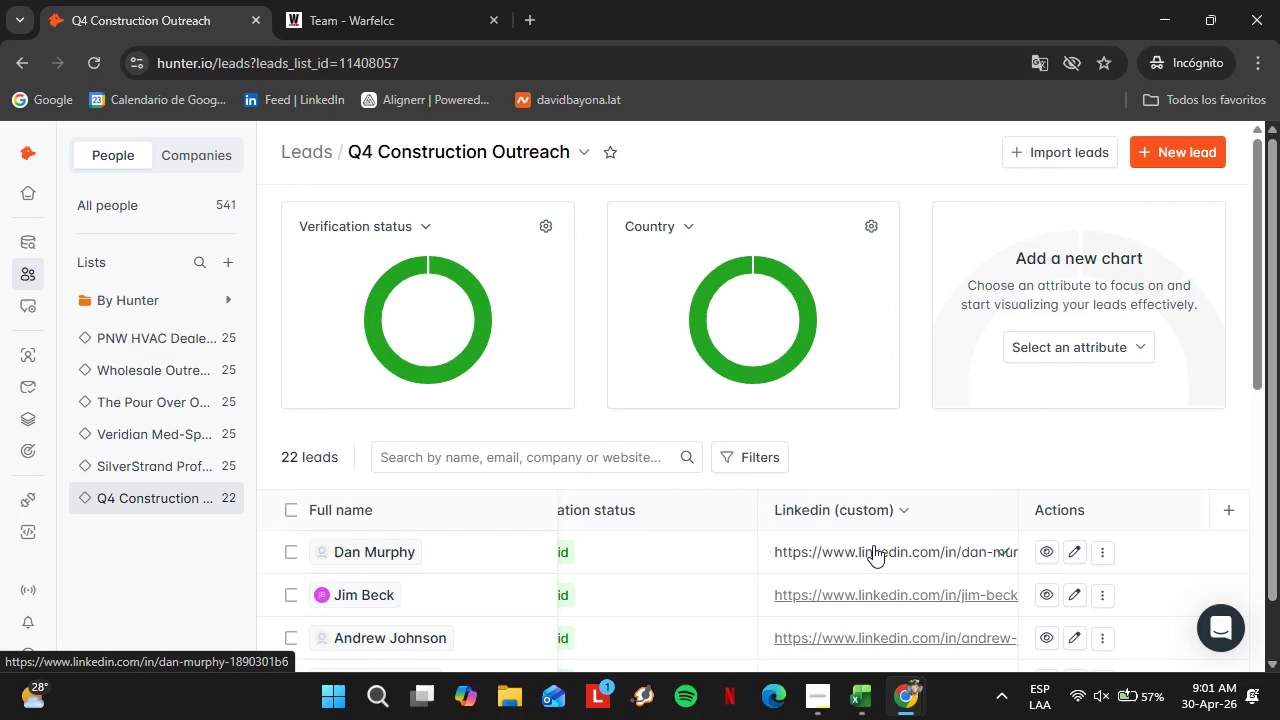 
scroll: coordinate [1063, 590], scroll_direction: down, amount: 10.0
 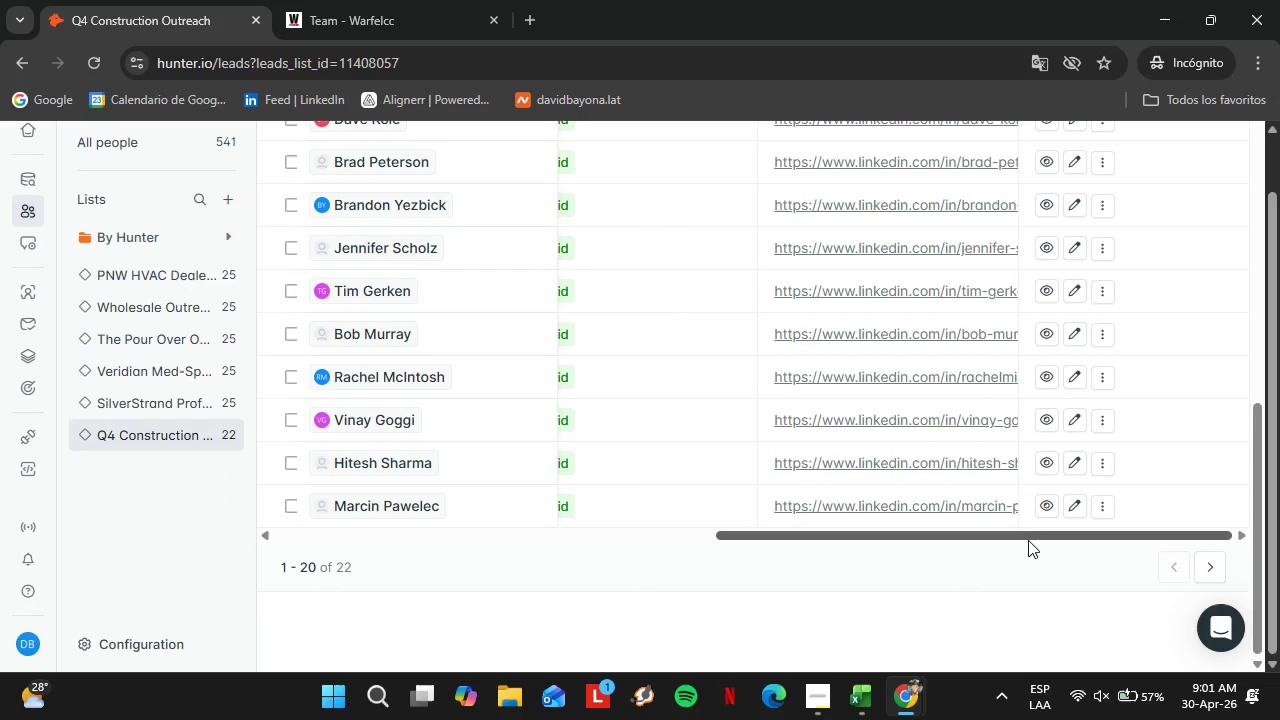 
left_click_drag(start_coordinate=[1025, 540], to_coordinate=[719, 578])
 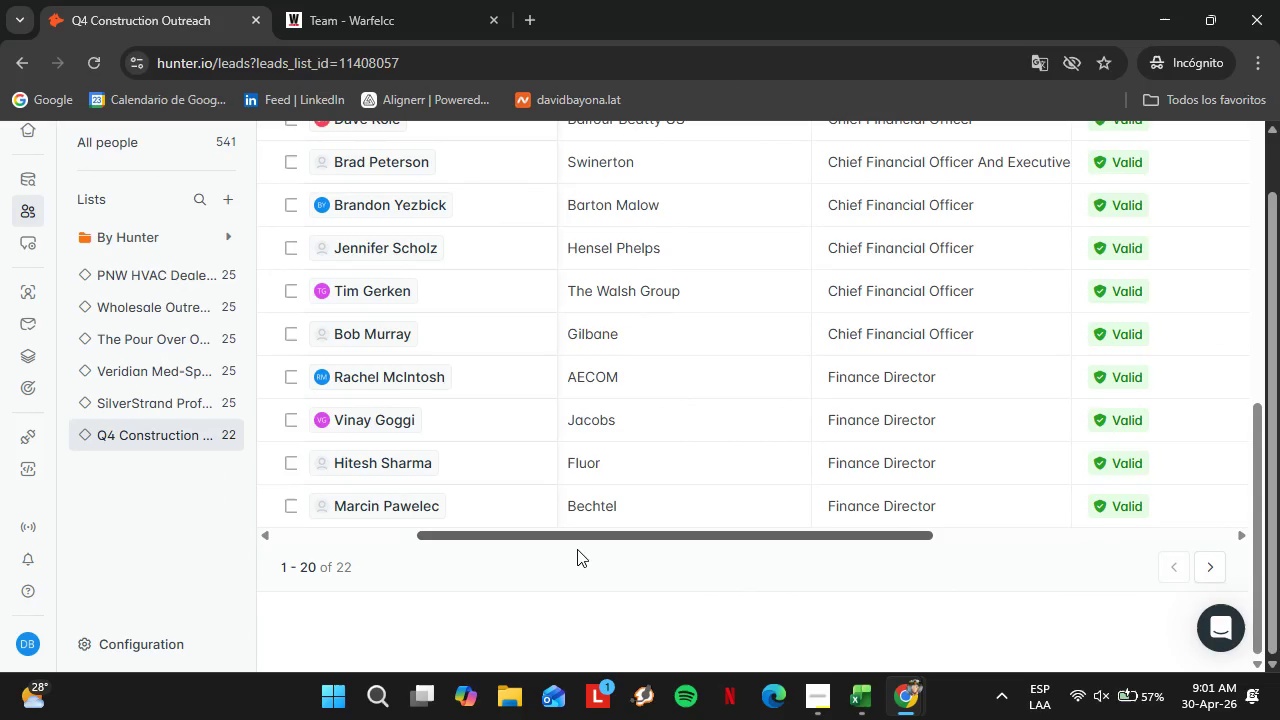 
scroll: coordinate [728, 584], scroll_direction: none, amount: 0.0
 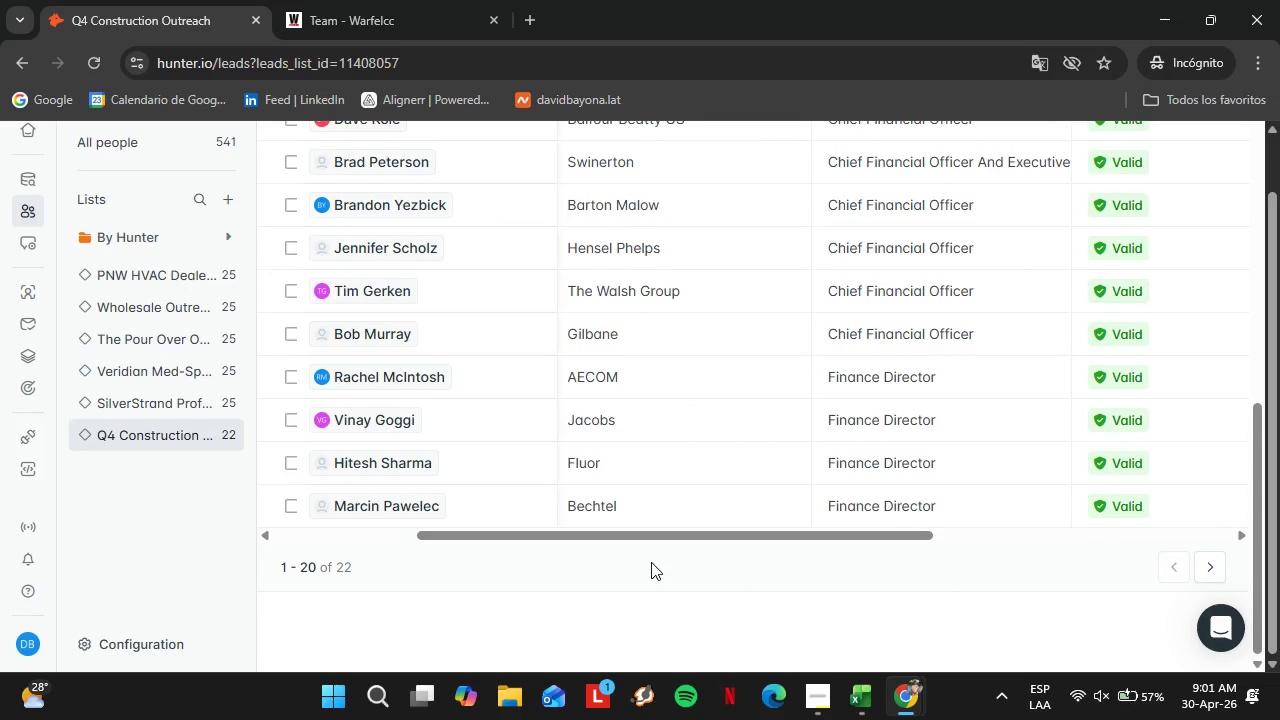 
left_click_drag(start_coordinate=[619, 561], to_coordinate=[574, 558])
 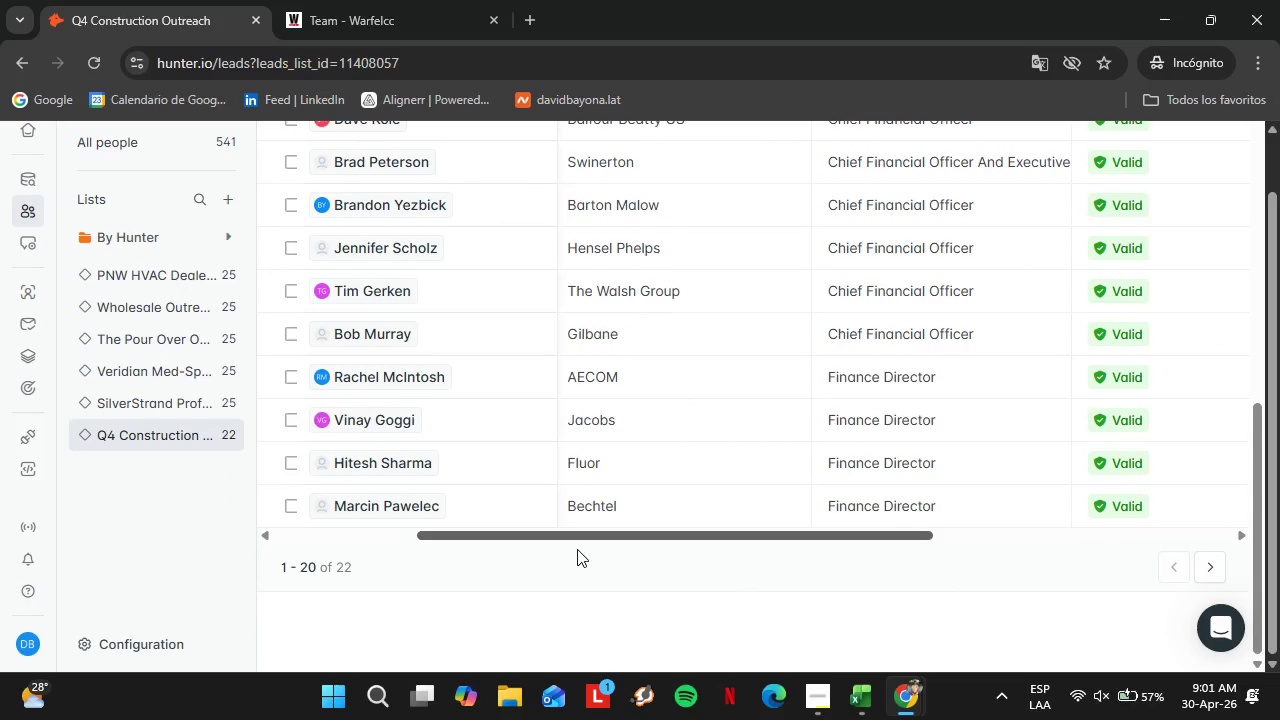 
left_click_drag(start_coordinate=[580, 539], to_coordinate=[367, 537])
 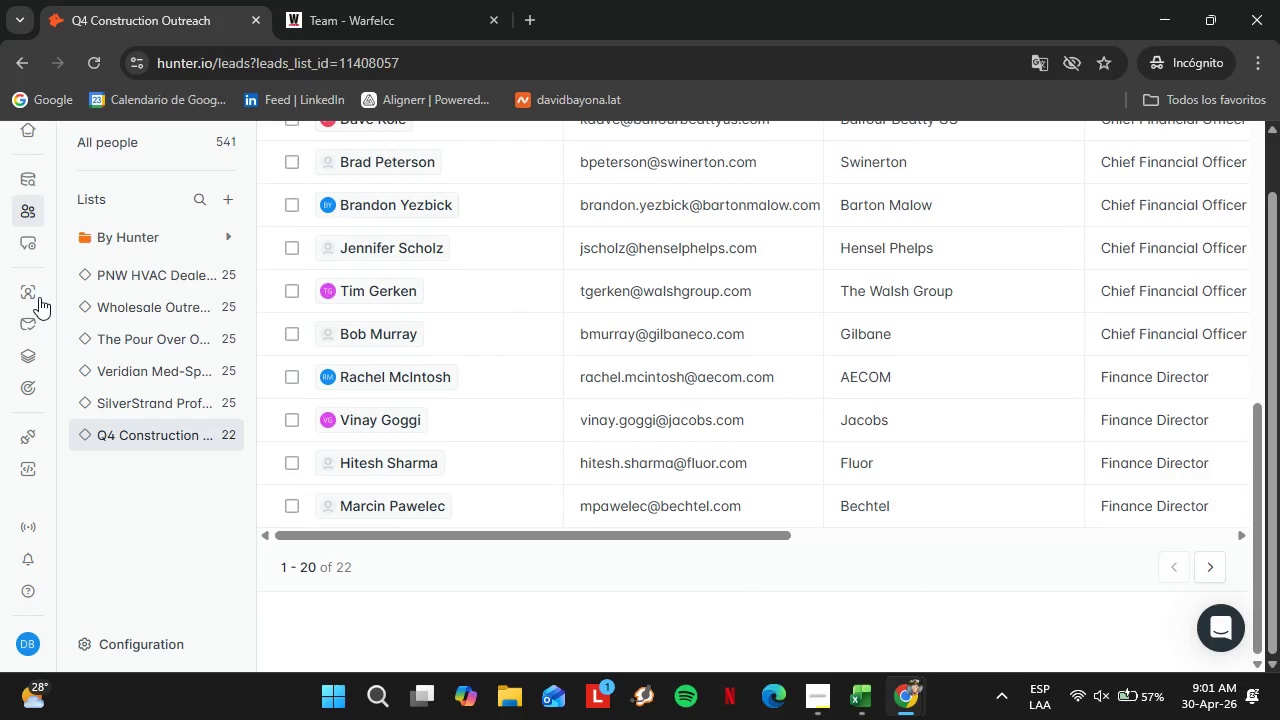 
left_click([36, 296])
 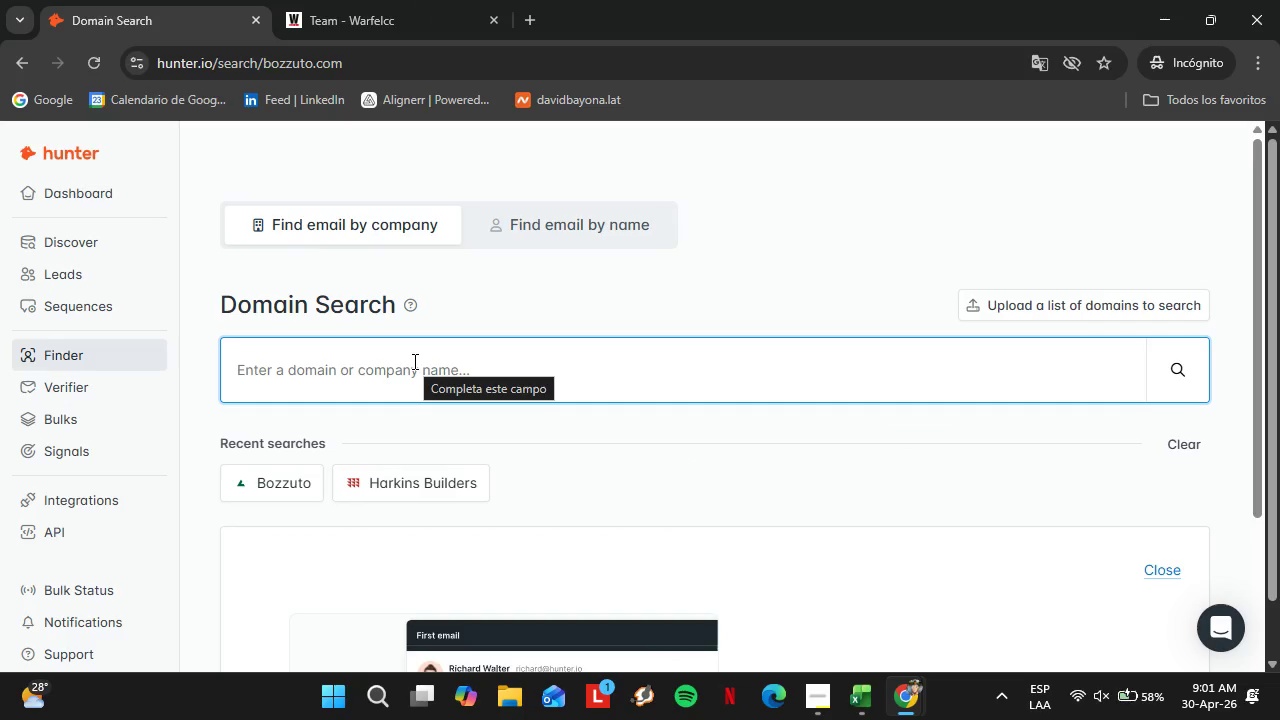 
type(millercanfield)
 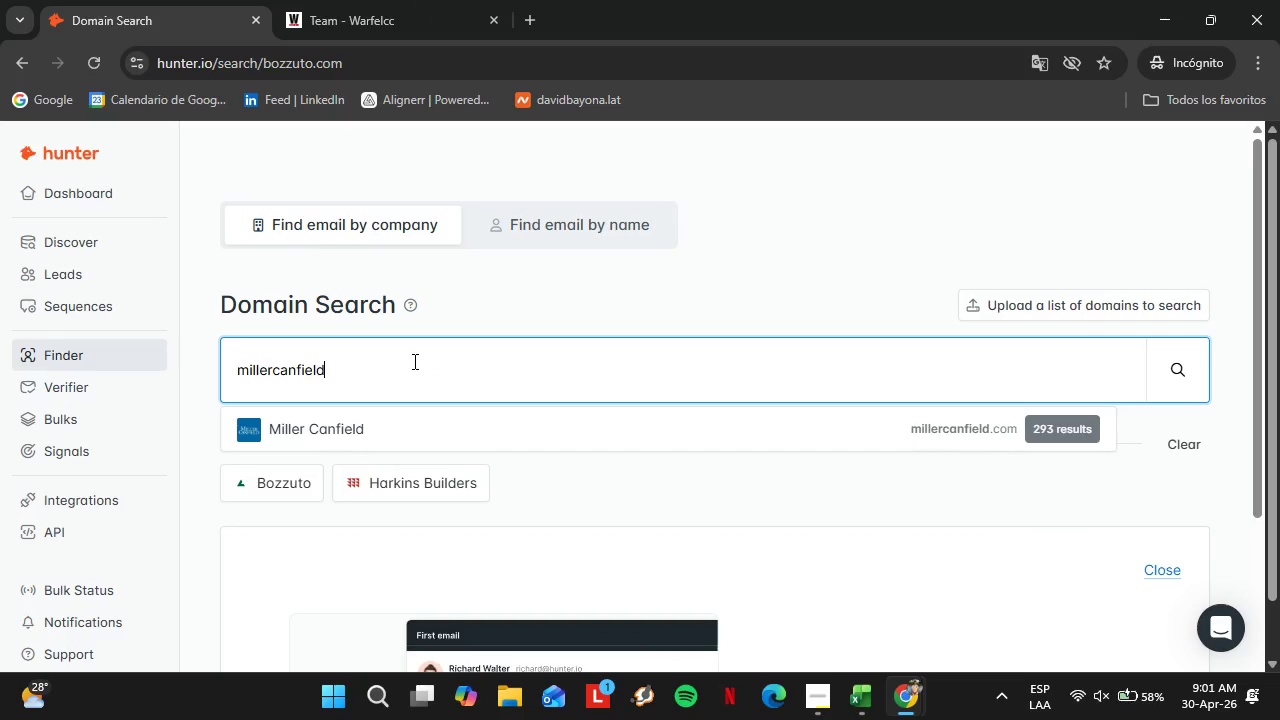 
key(ArrowDown)
 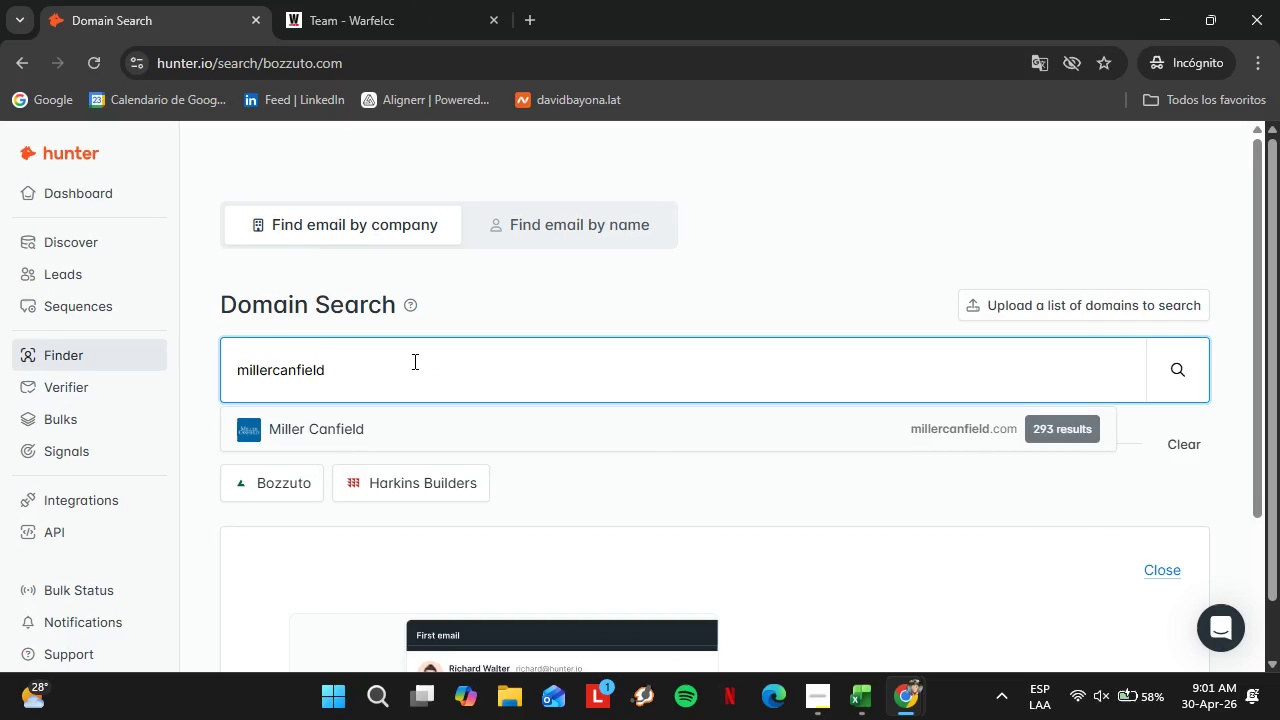 
key(Enter)
 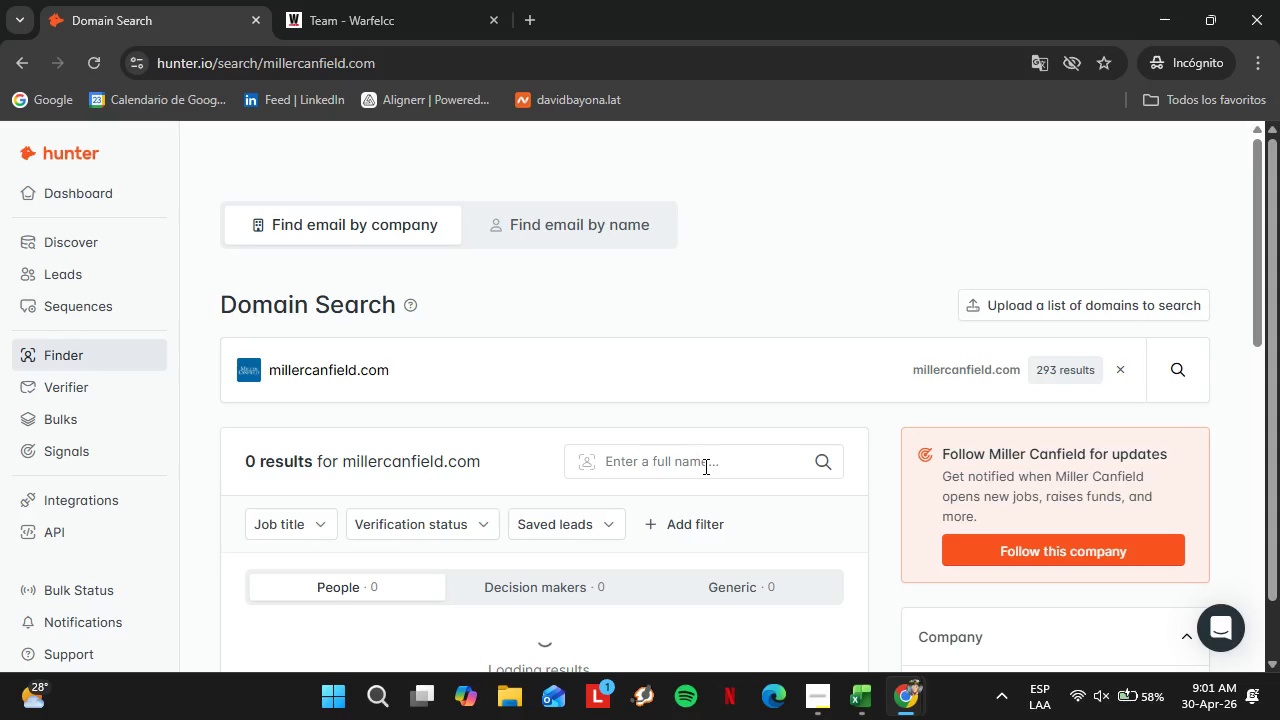 
scroll: coordinate [705, 468], scroll_direction: down, amount: 2.0
 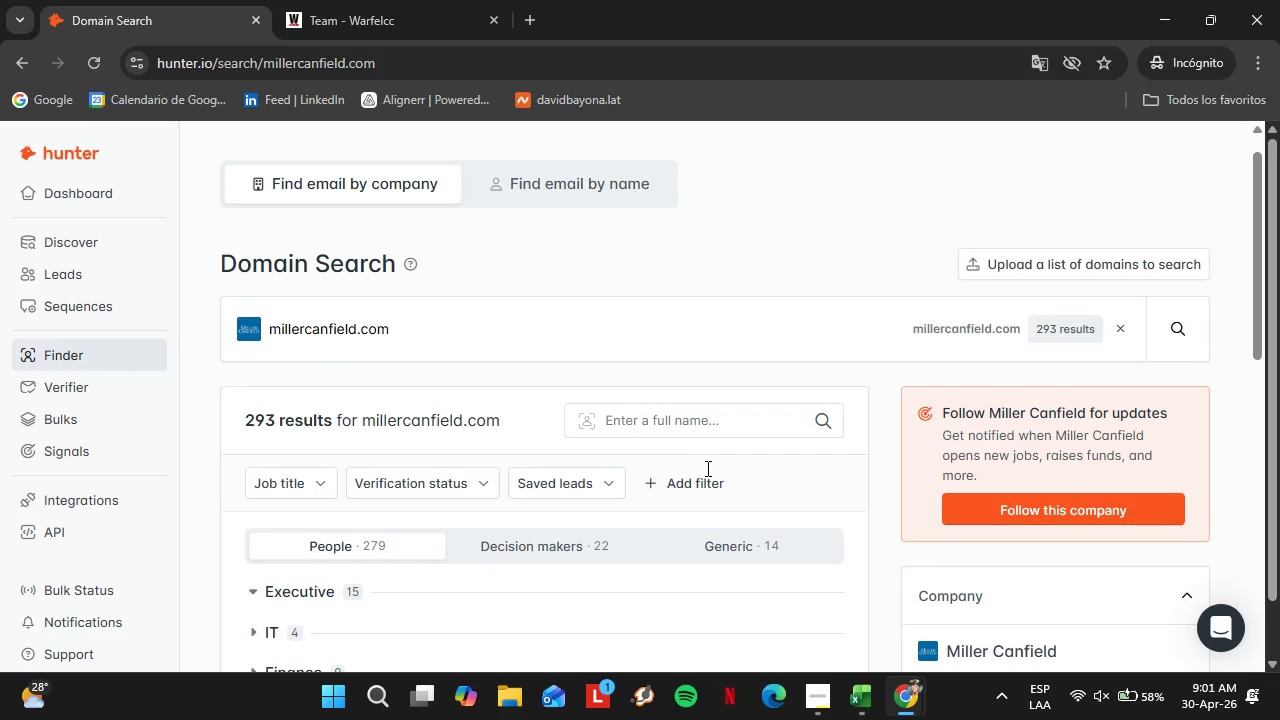 
scroll: coordinate [444, 312], scroll_direction: up, amount: 1.0
 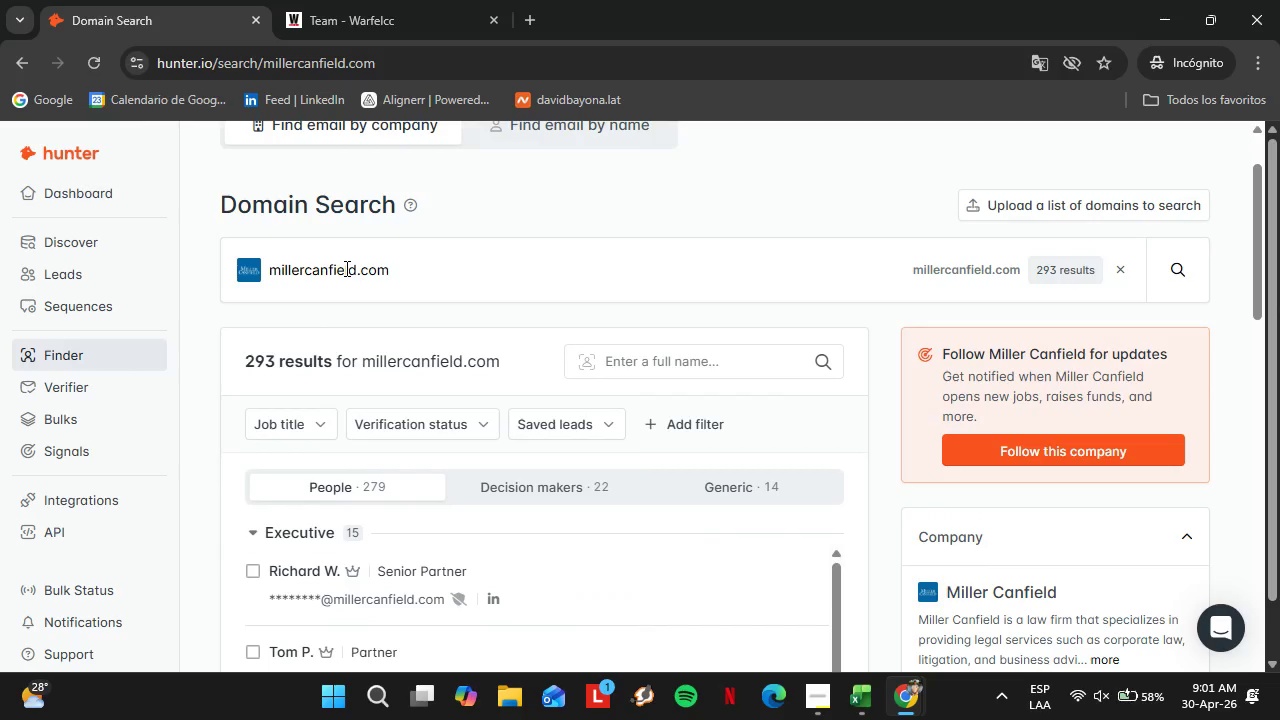 
left_click([359, 281])
 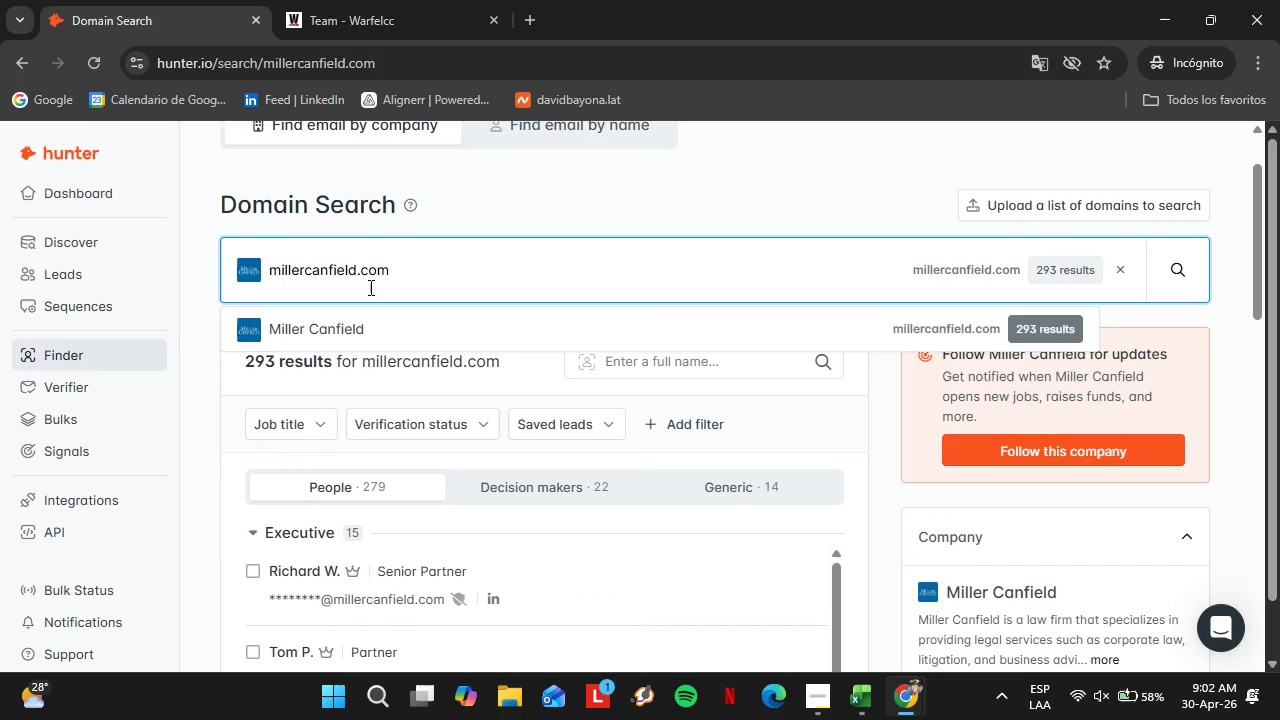 
key(ArrowLeft)
 